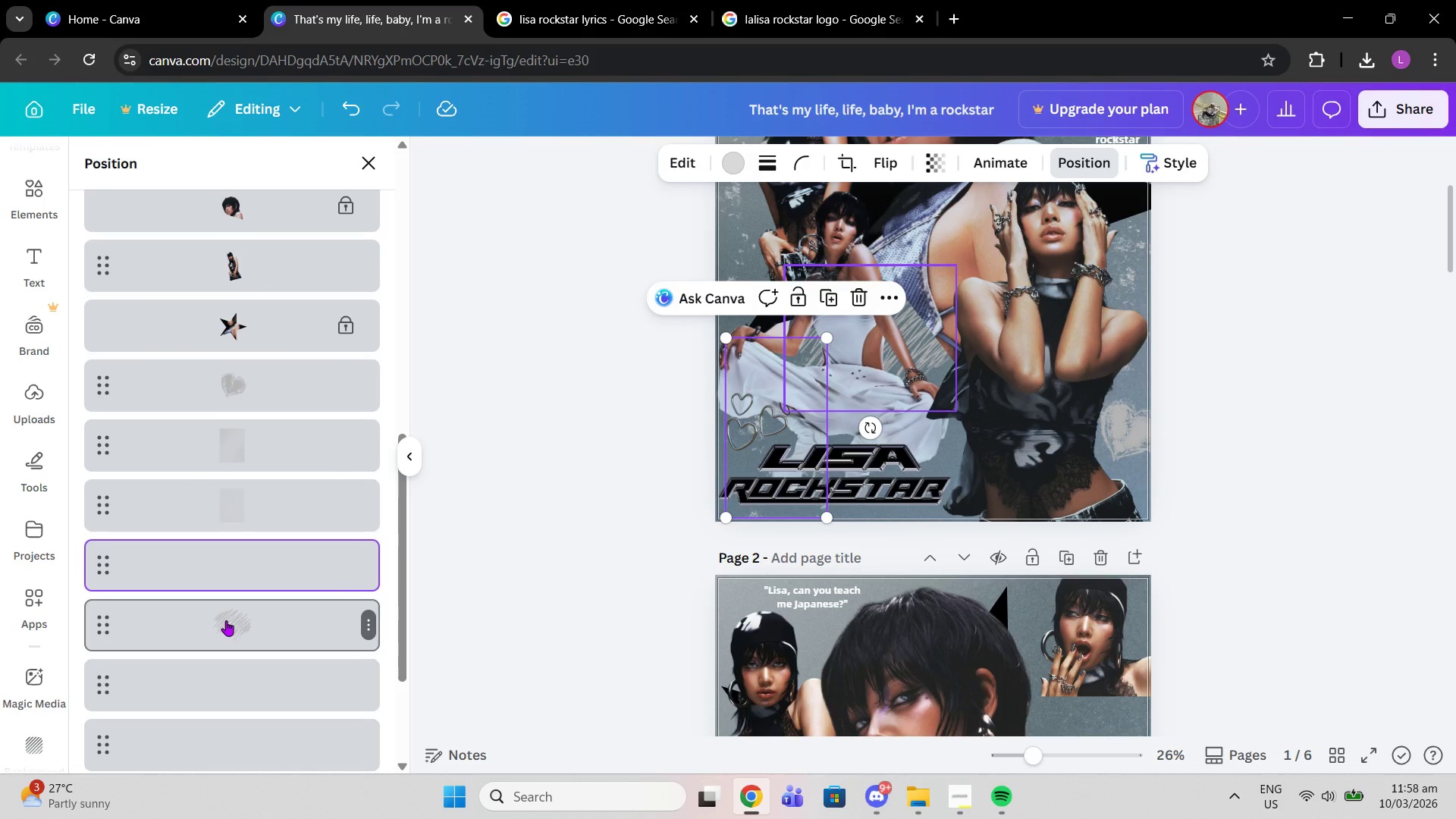 
left_click([226, 620])
 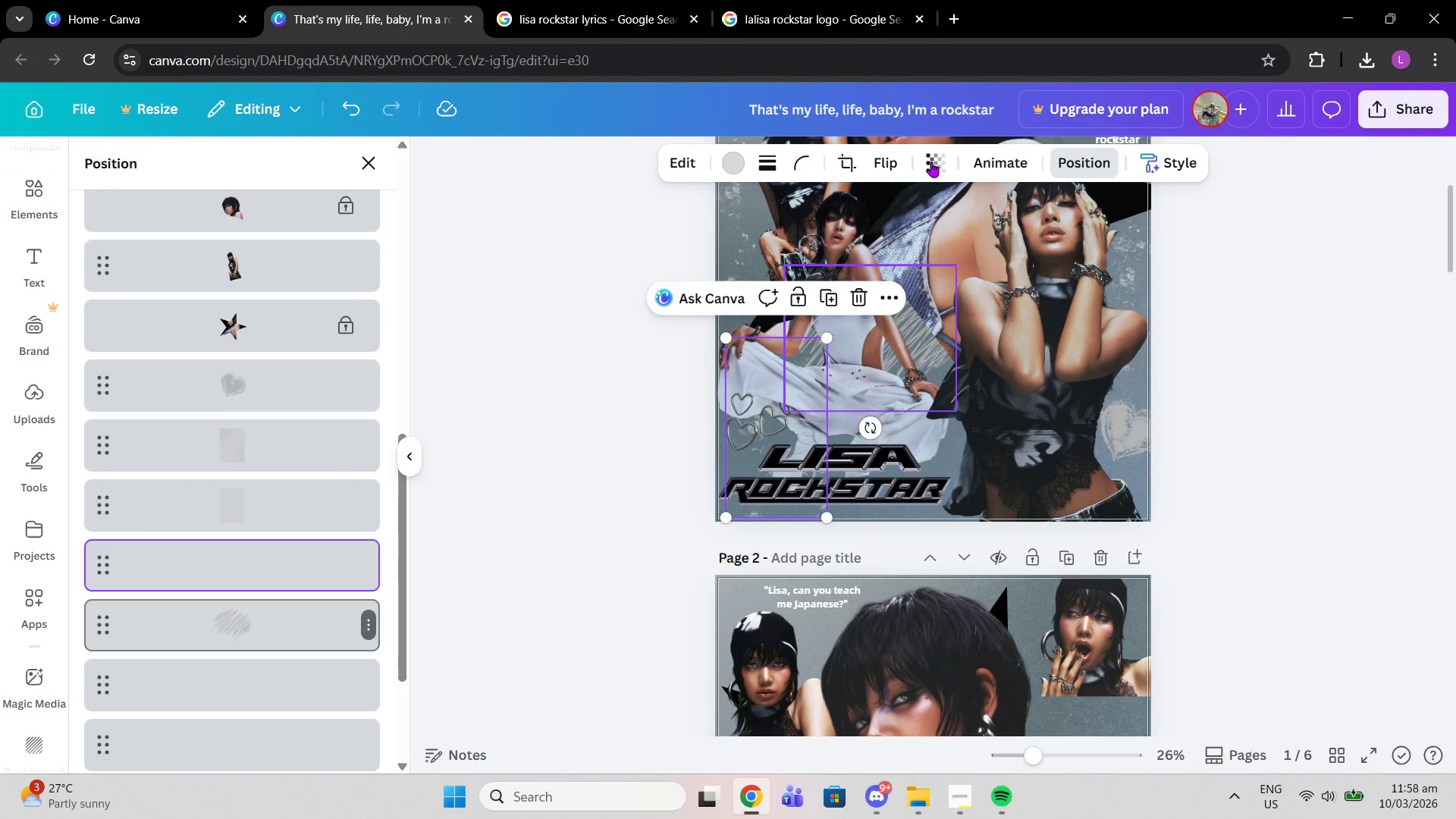 
left_click([931, 162])
 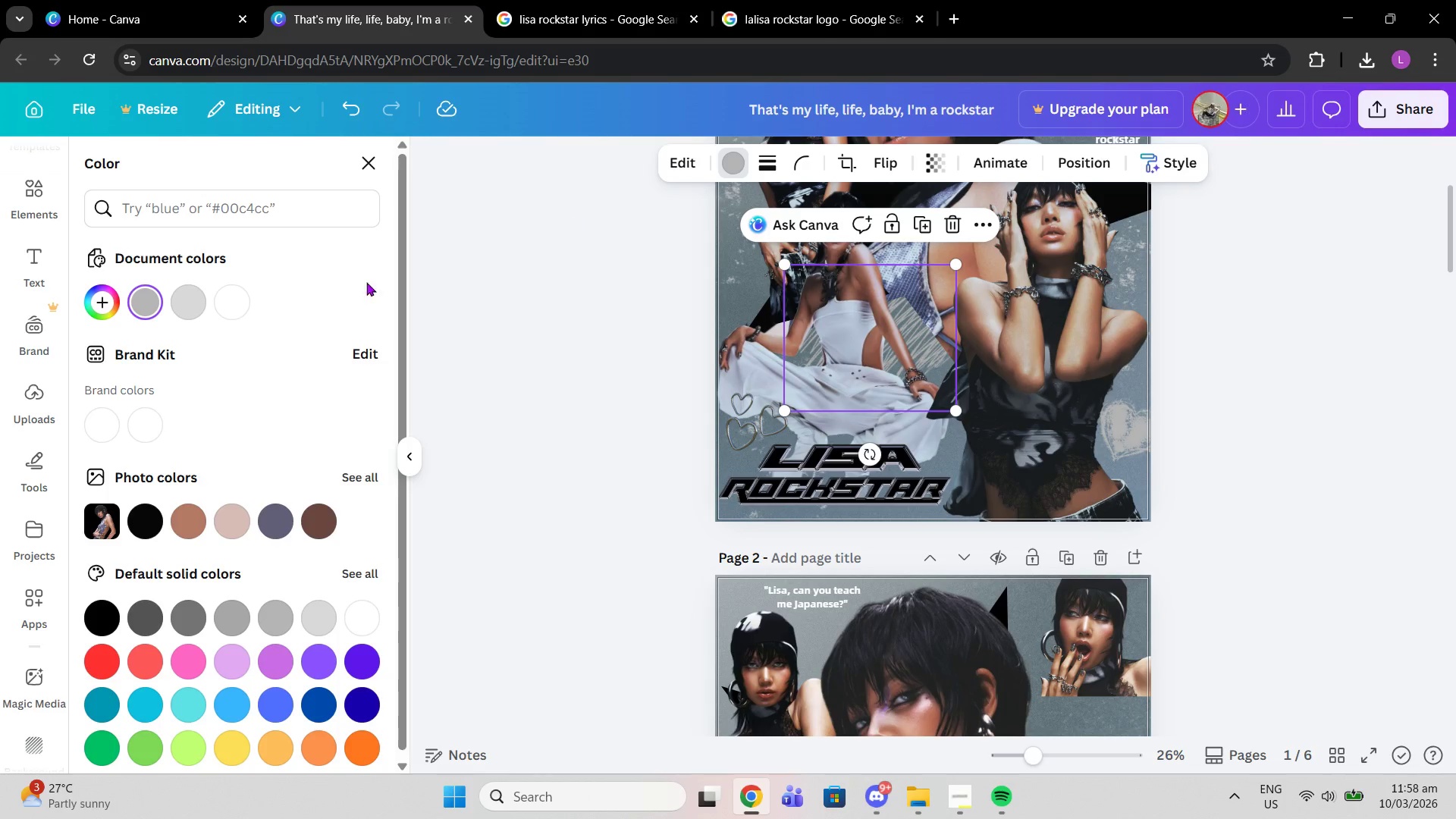 
left_click([182, 310])
 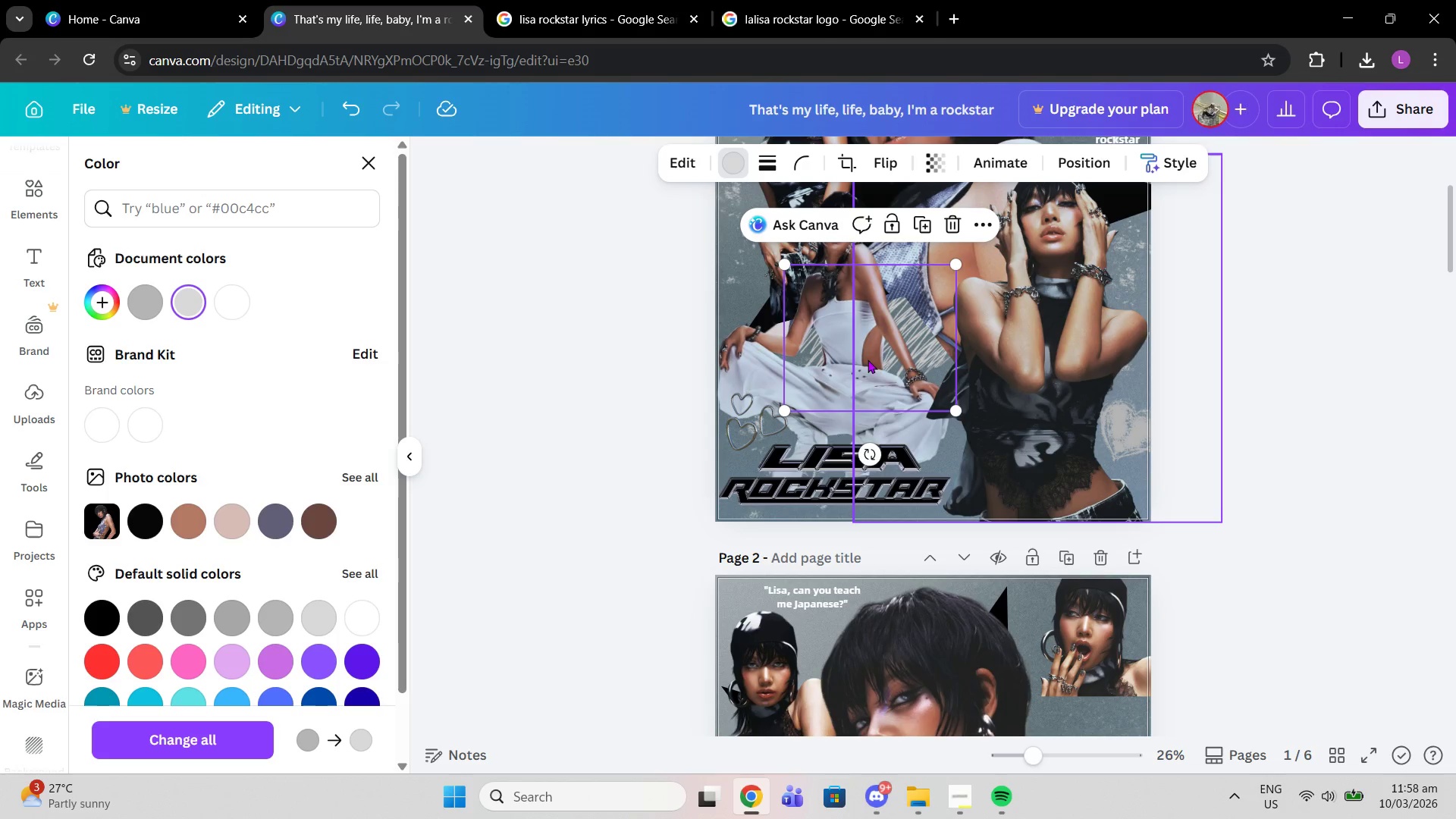 
left_click_drag(start_coordinate=[868, 449], to_coordinate=[814, 482])
 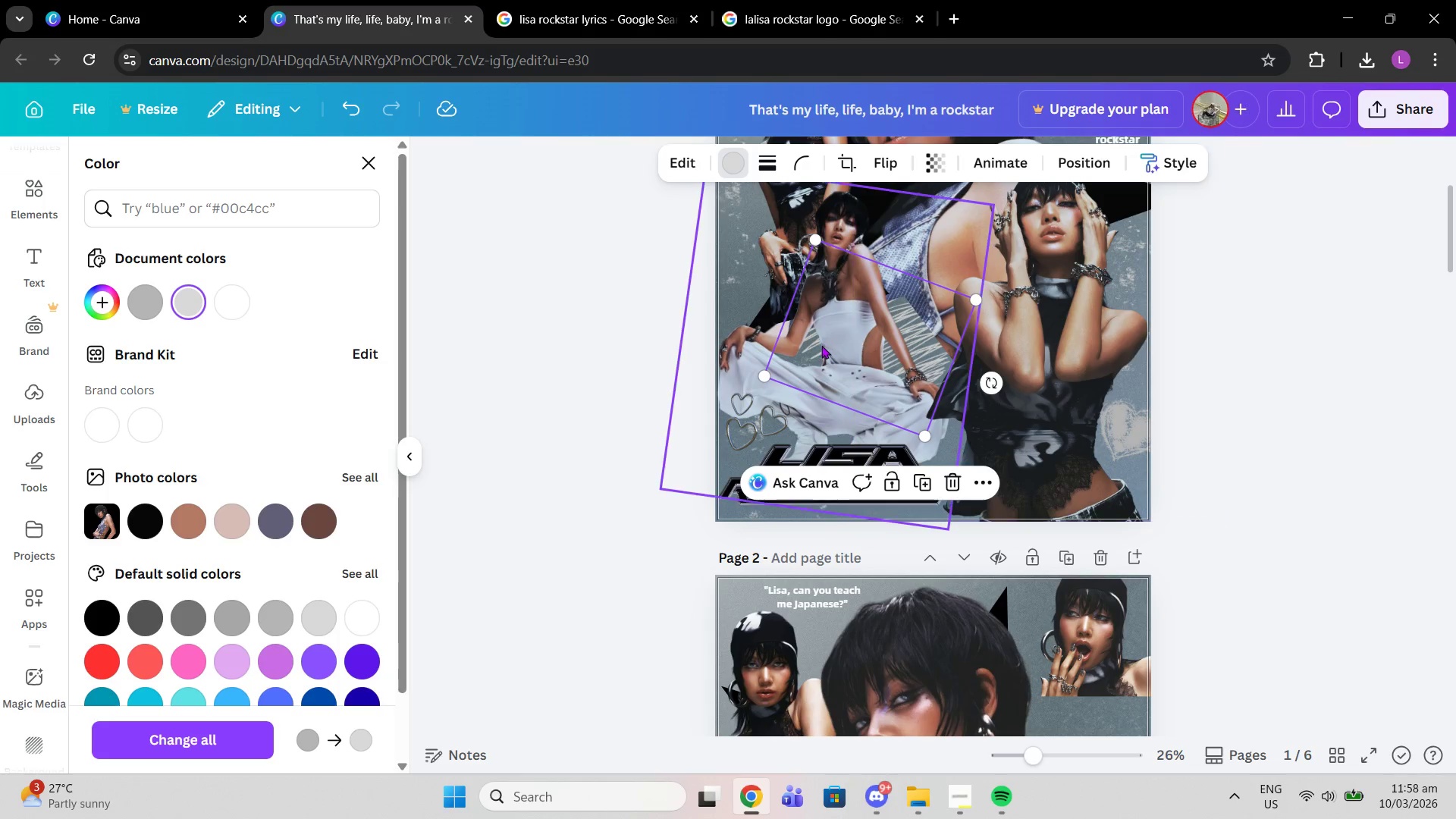 
left_click_drag(start_coordinate=[805, 352], to_coordinate=[802, 369])
 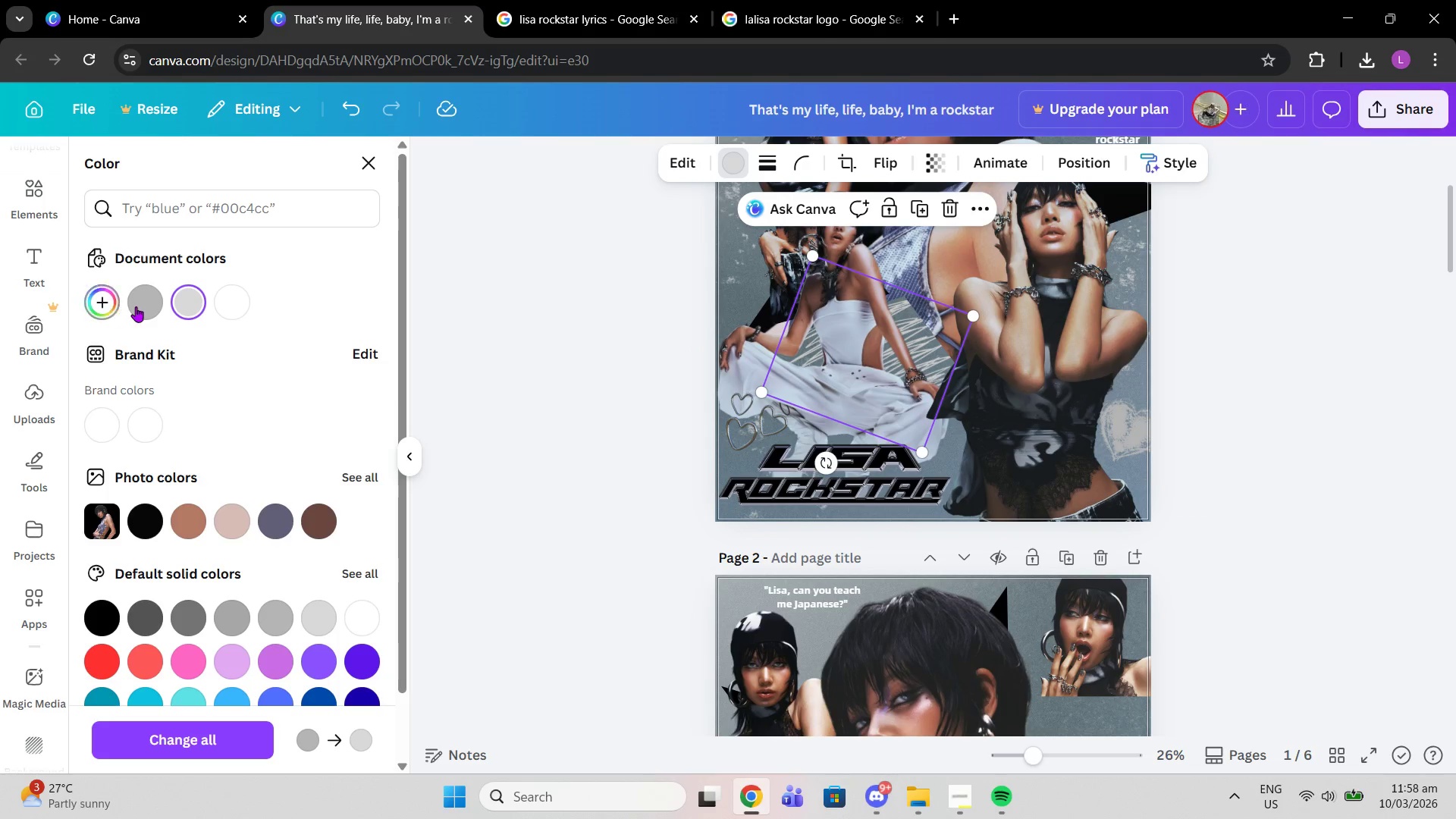 
left_click([136, 306])
 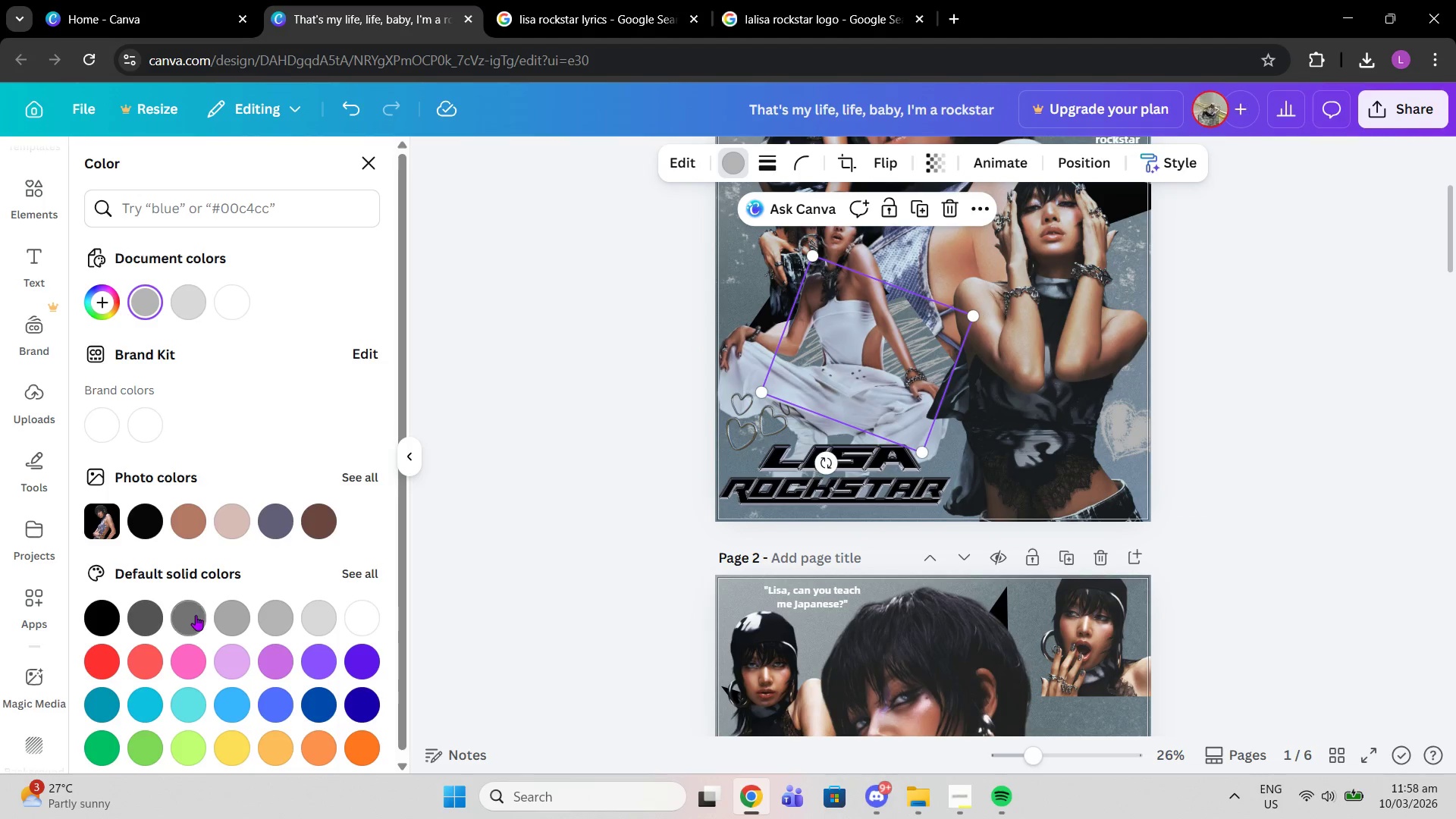 
left_click([196, 615])
 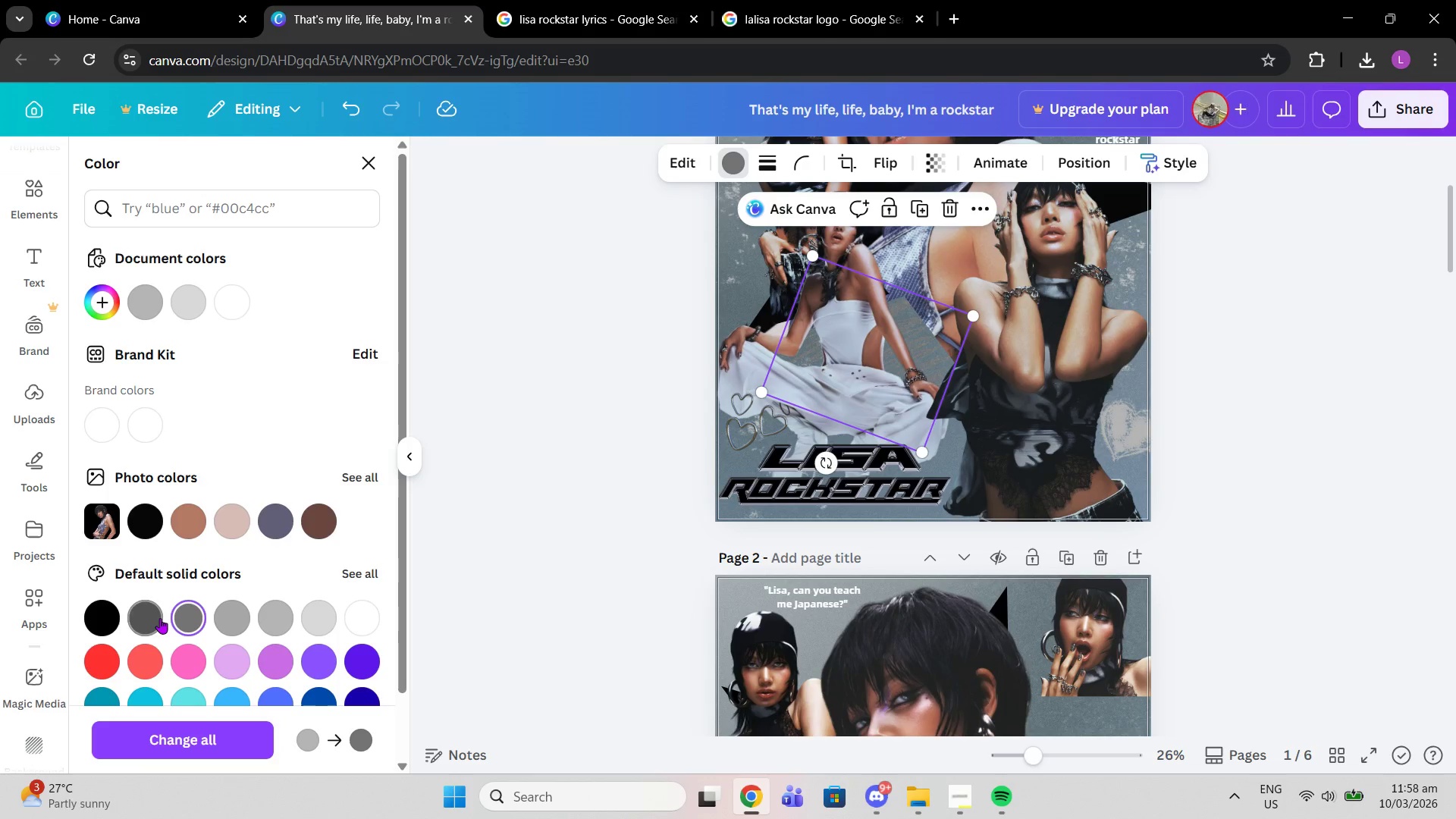 
left_click([160, 618])
 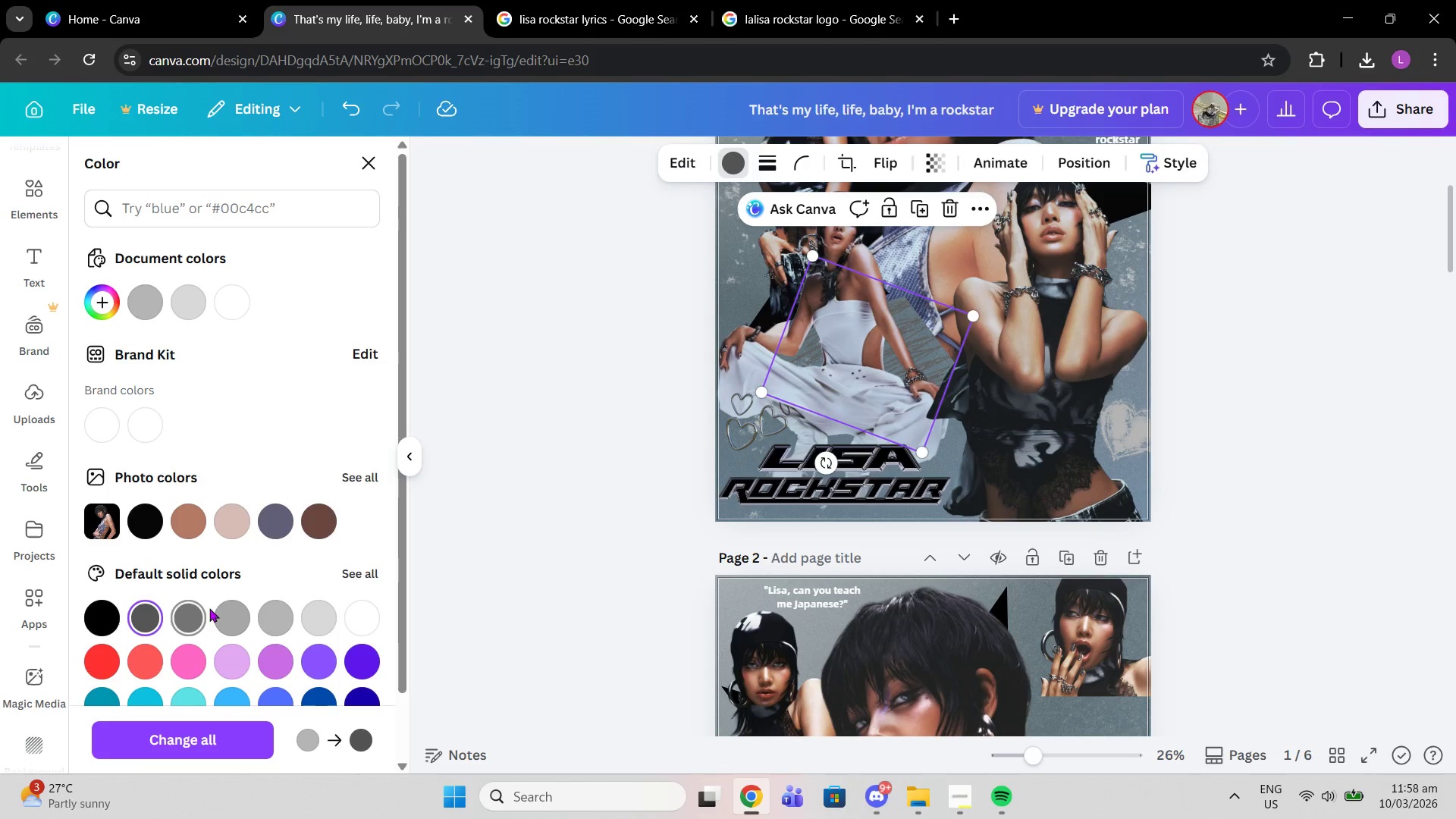 
left_click([234, 608])
 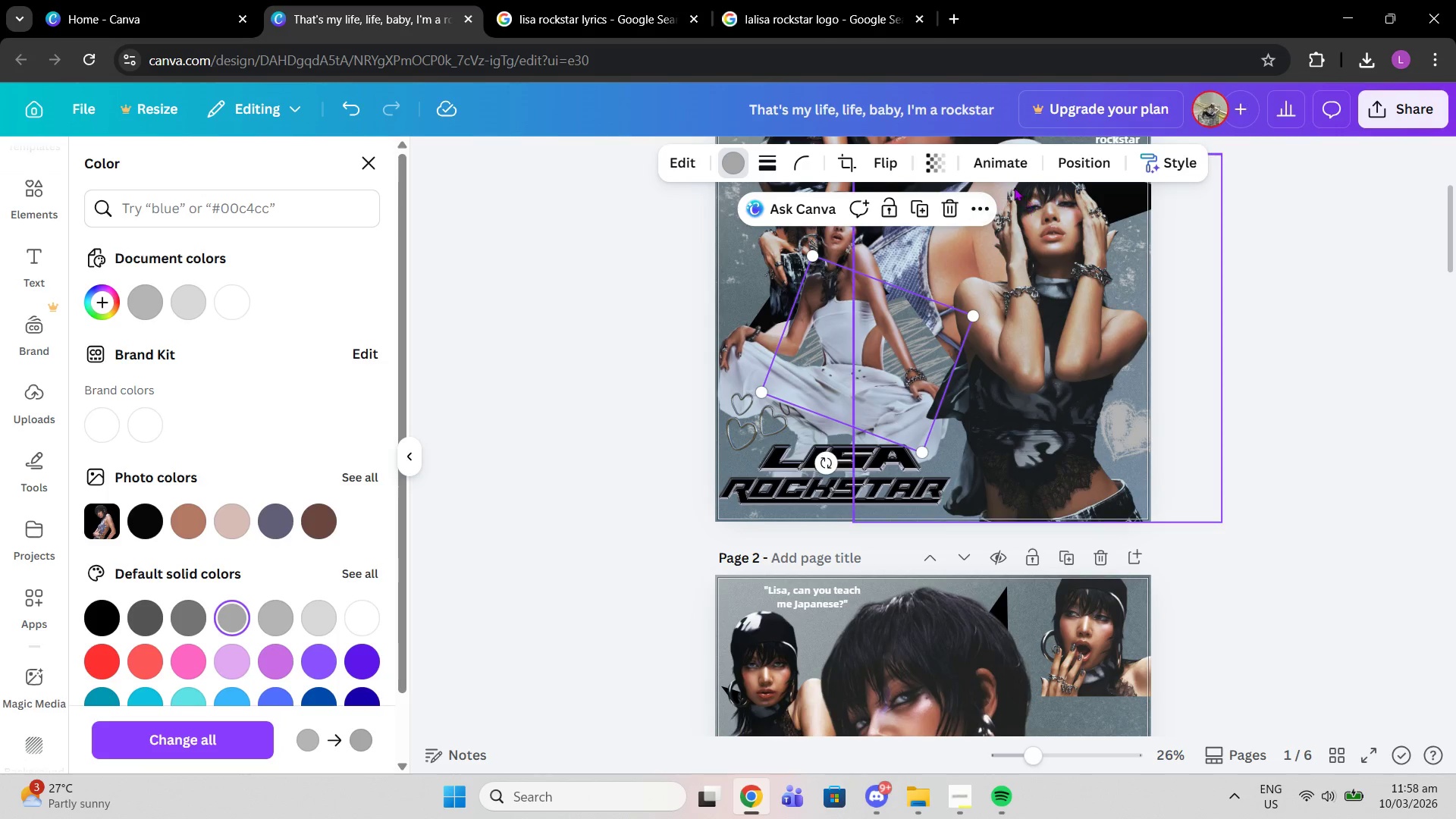 
left_click([989, 163])
 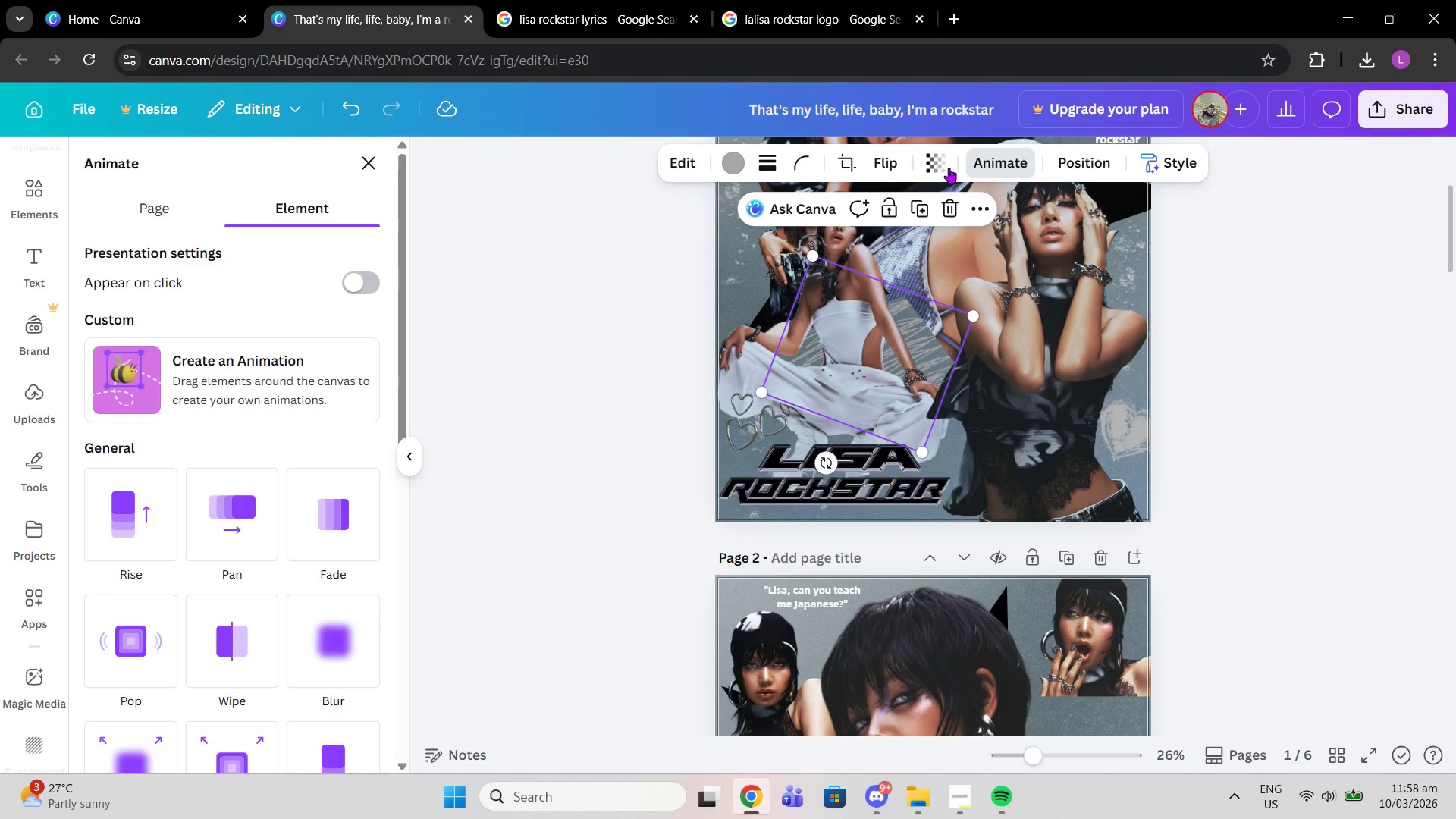 
left_click([948, 168])
 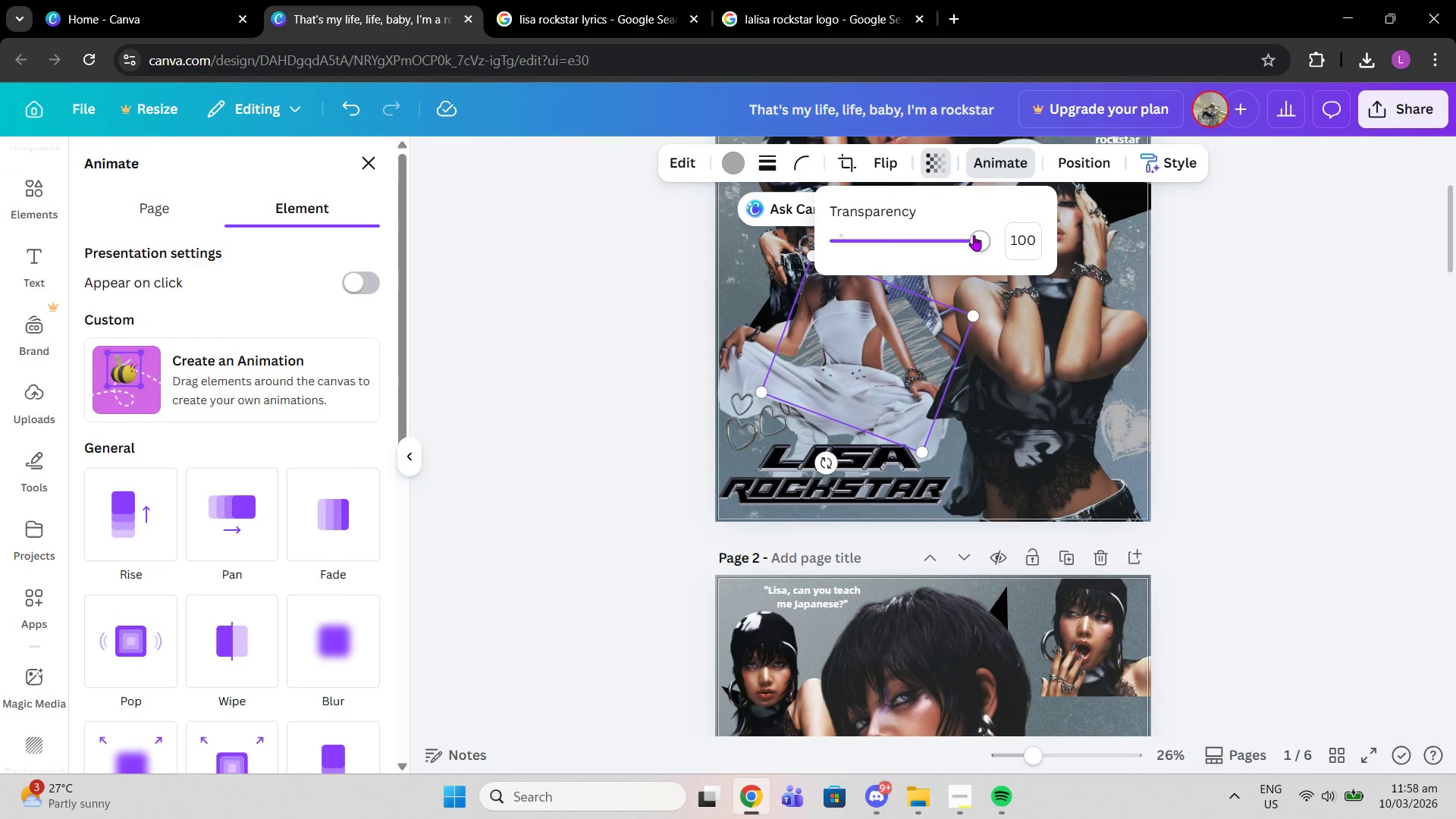 
left_click_drag(start_coordinate=[977, 238], to_coordinate=[949, 241])
 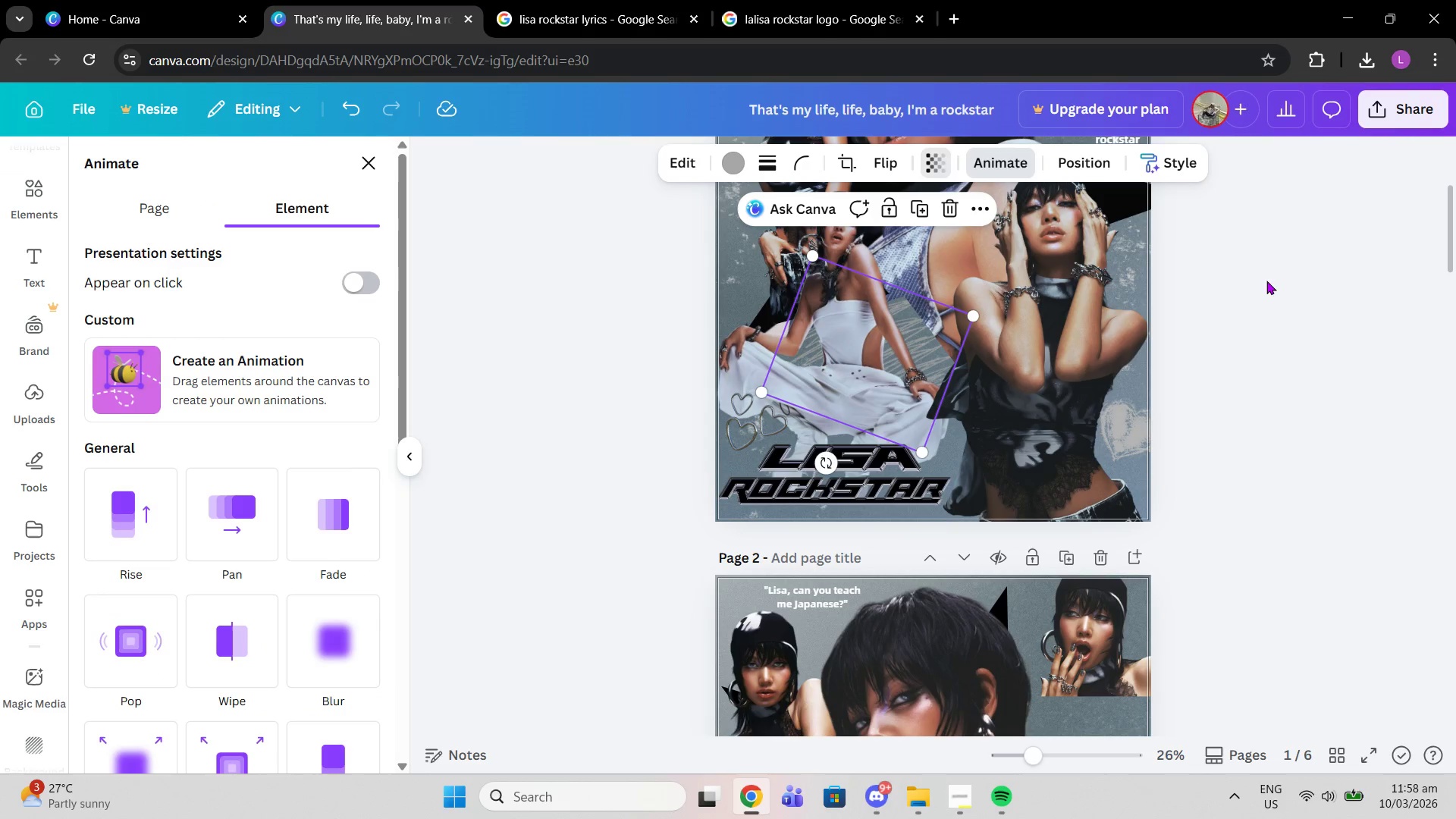 
double_click([1266, 281])
 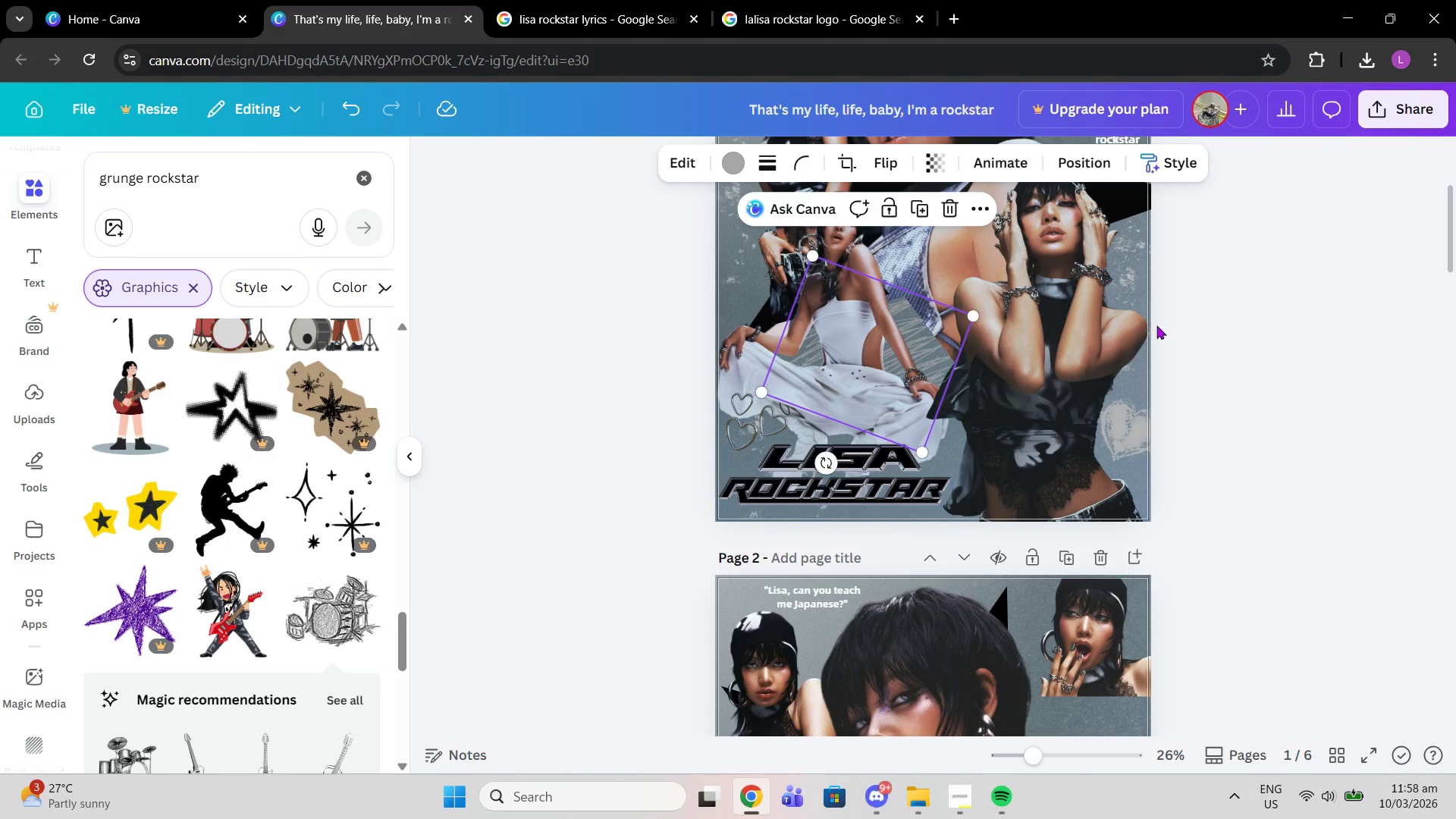 
scroll: coordinate [1071, 337], scroll_direction: up, amount: 3.0
 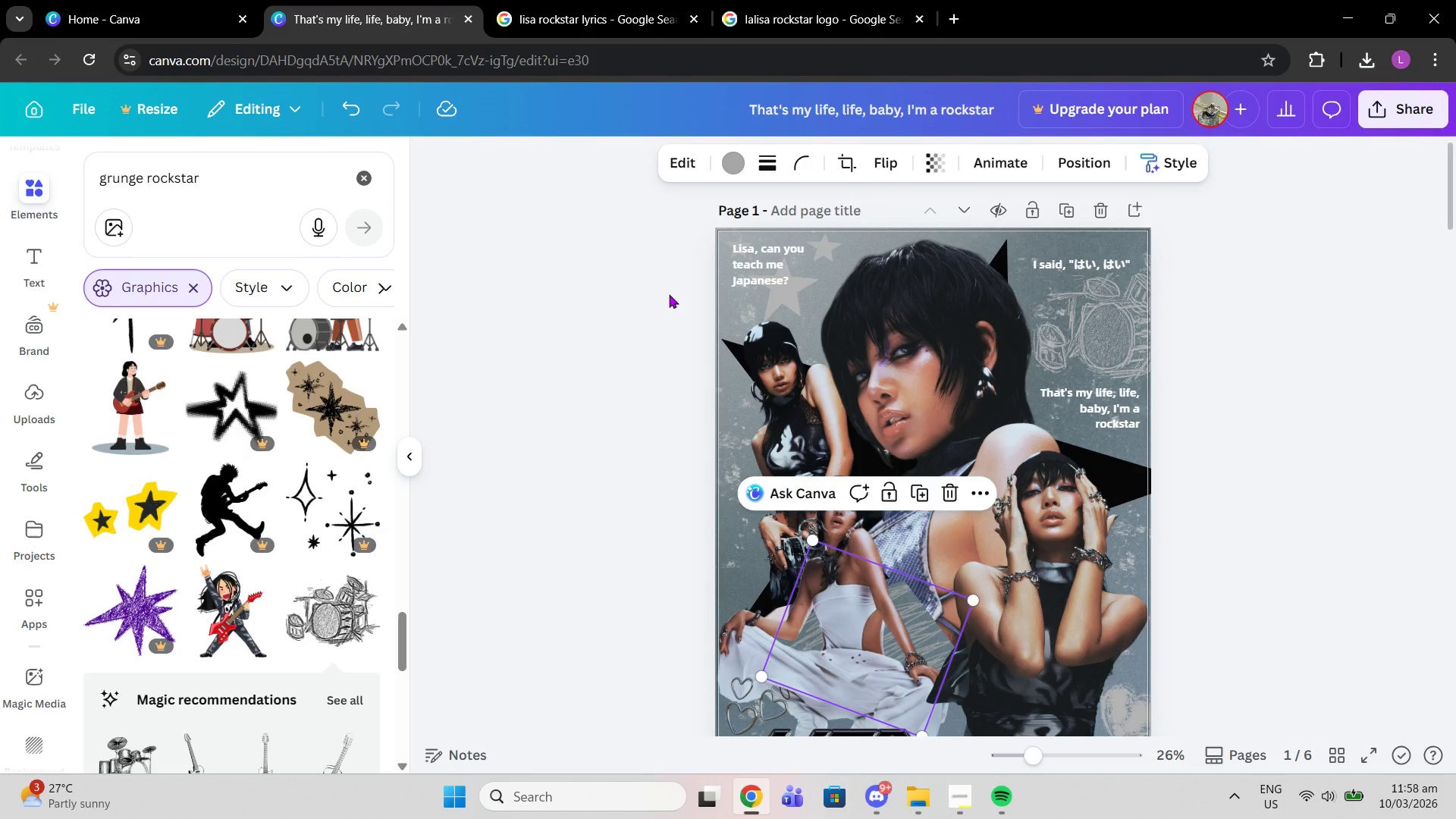 
left_click_drag(start_coordinate=[762, 297], to_coordinate=[776, 315])
 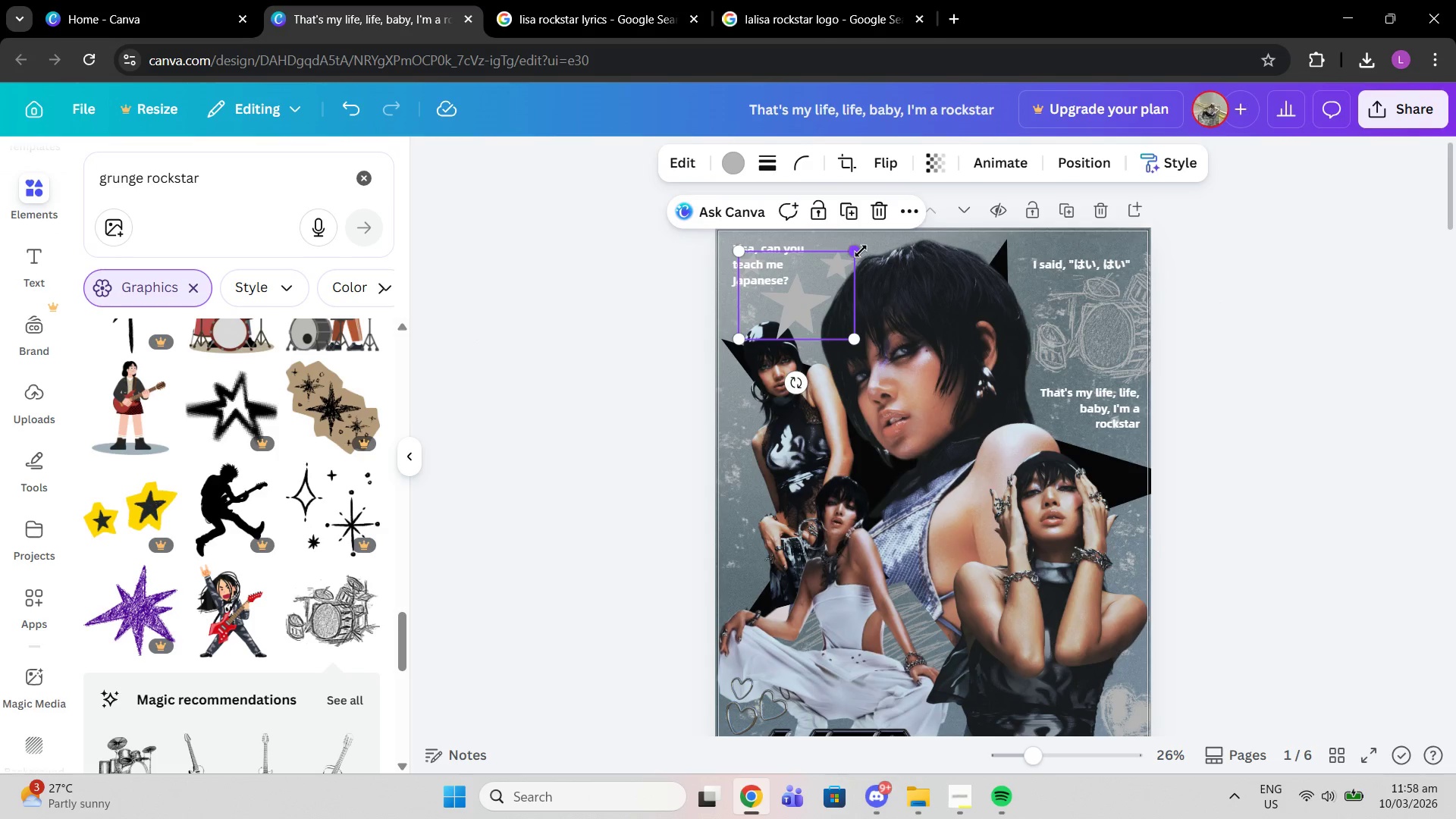 
left_click_drag(start_coordinate=[857, 250], to_coordinate=[910, 228])
 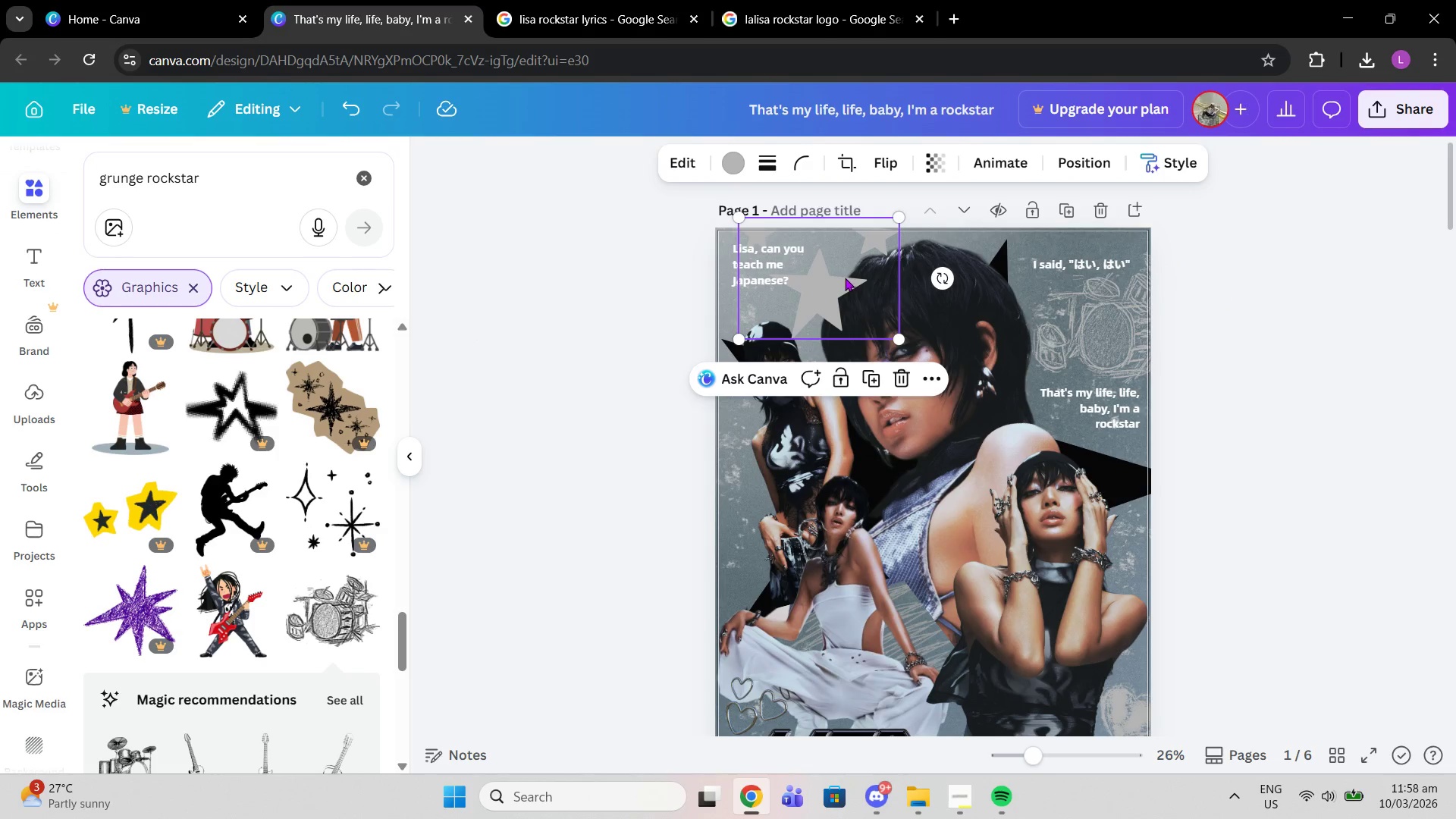 
left_click_drag(start_coordinate=[846, 277], to_coordinate=[835, 291])
 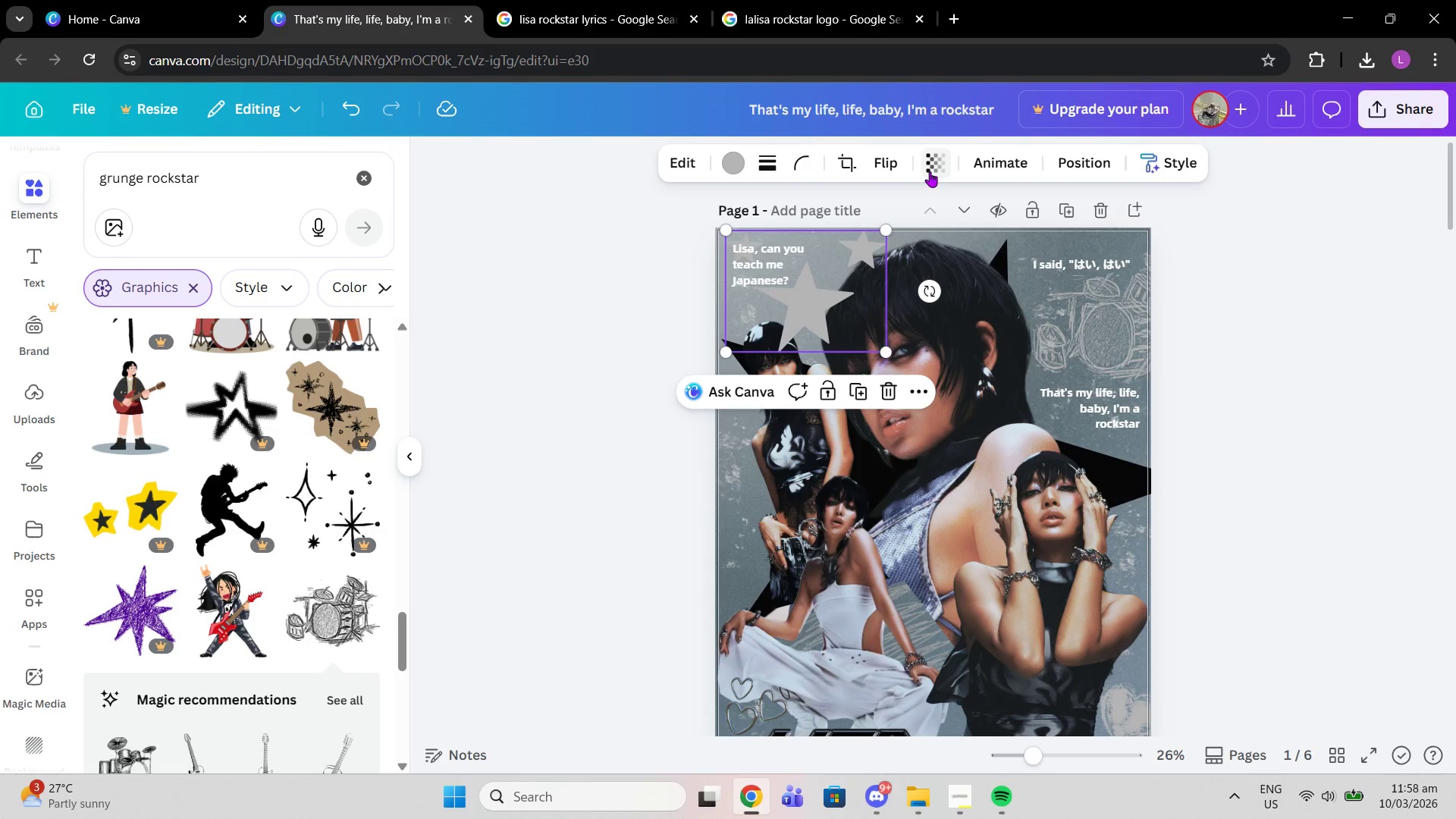 
left_click([930, 171])
 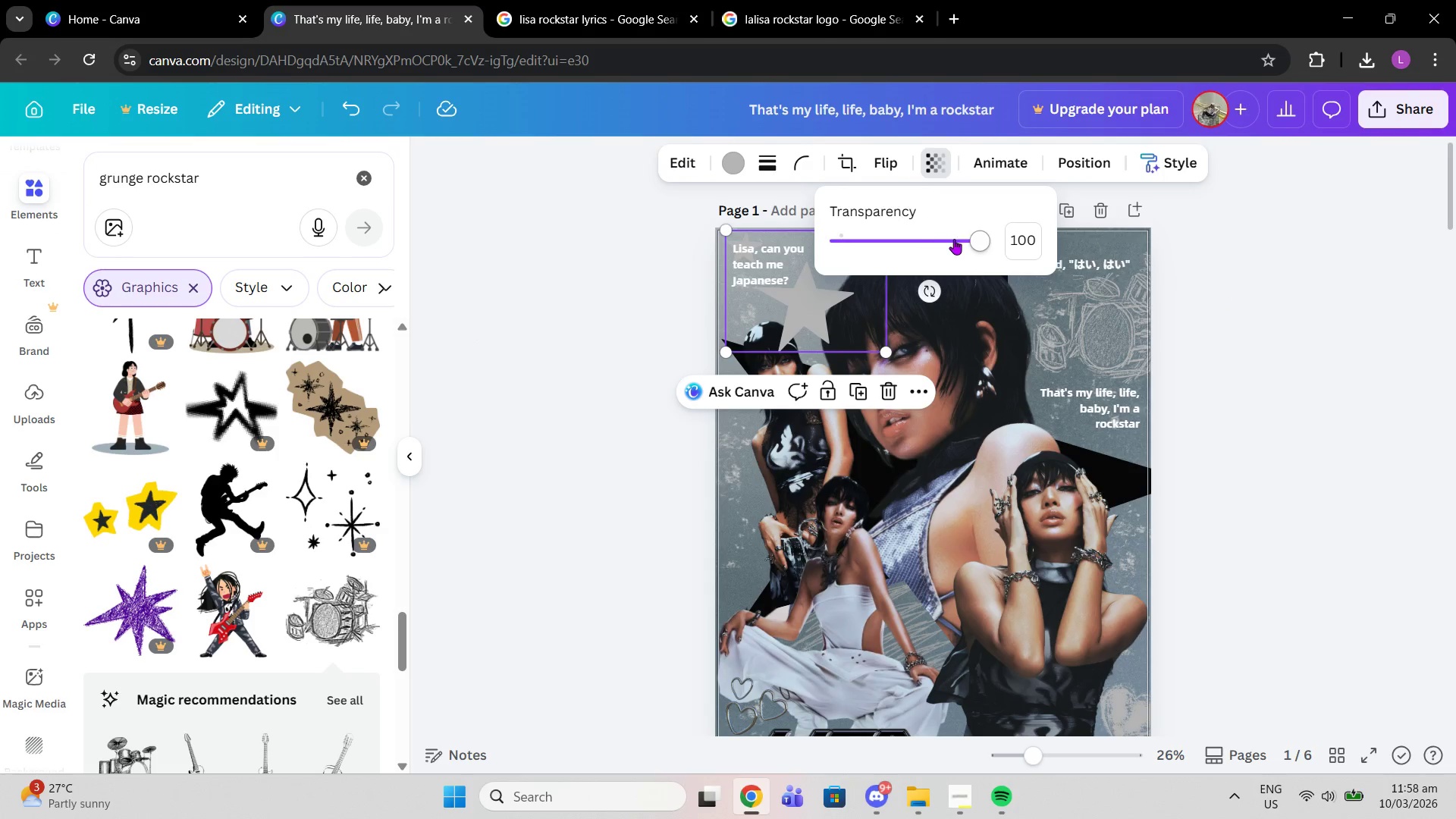 
left_click_drag(start_coordinate=[954, 239], to_coordinate=[948, 240])
 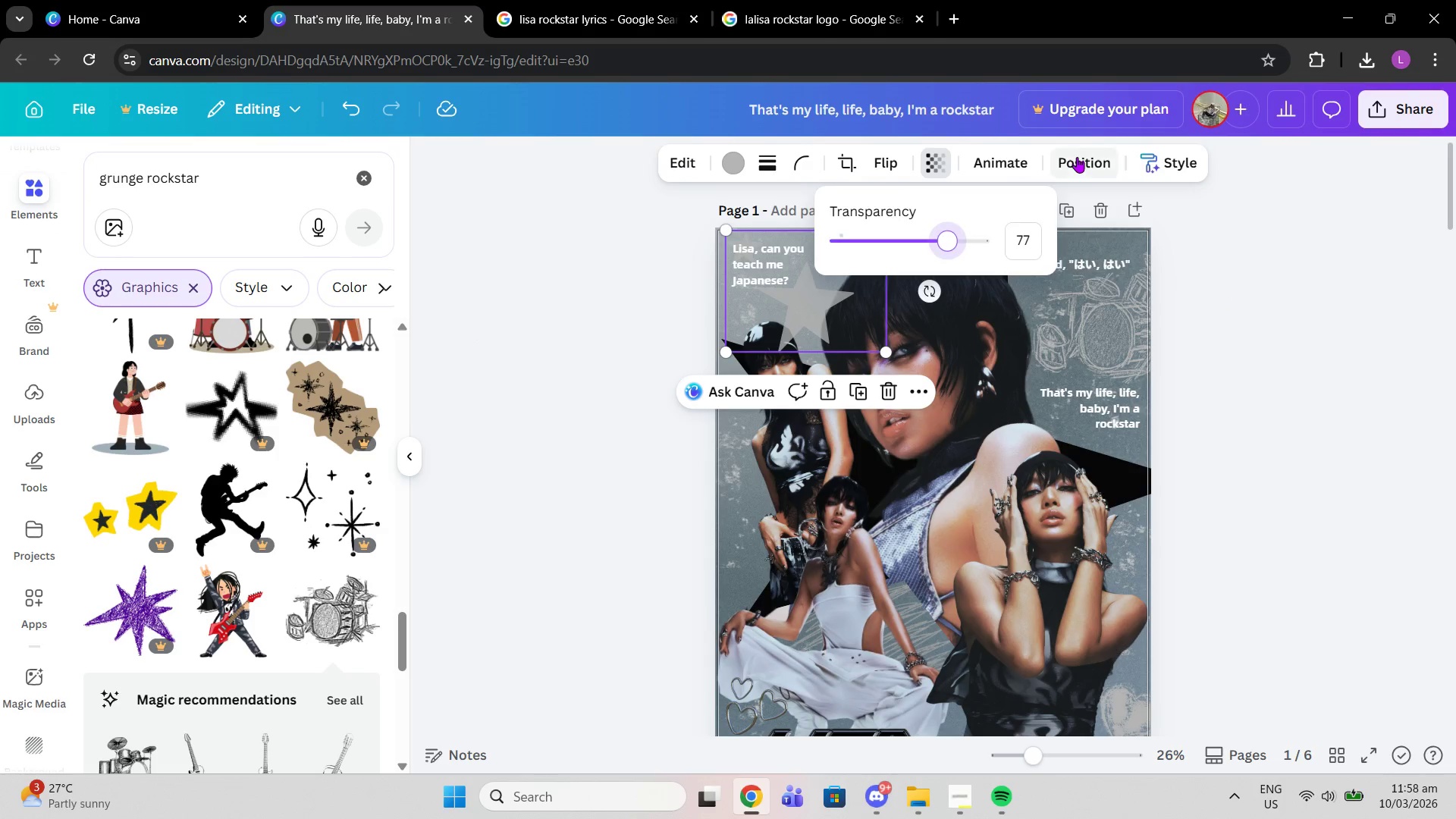 
left_click([1077, 157])
 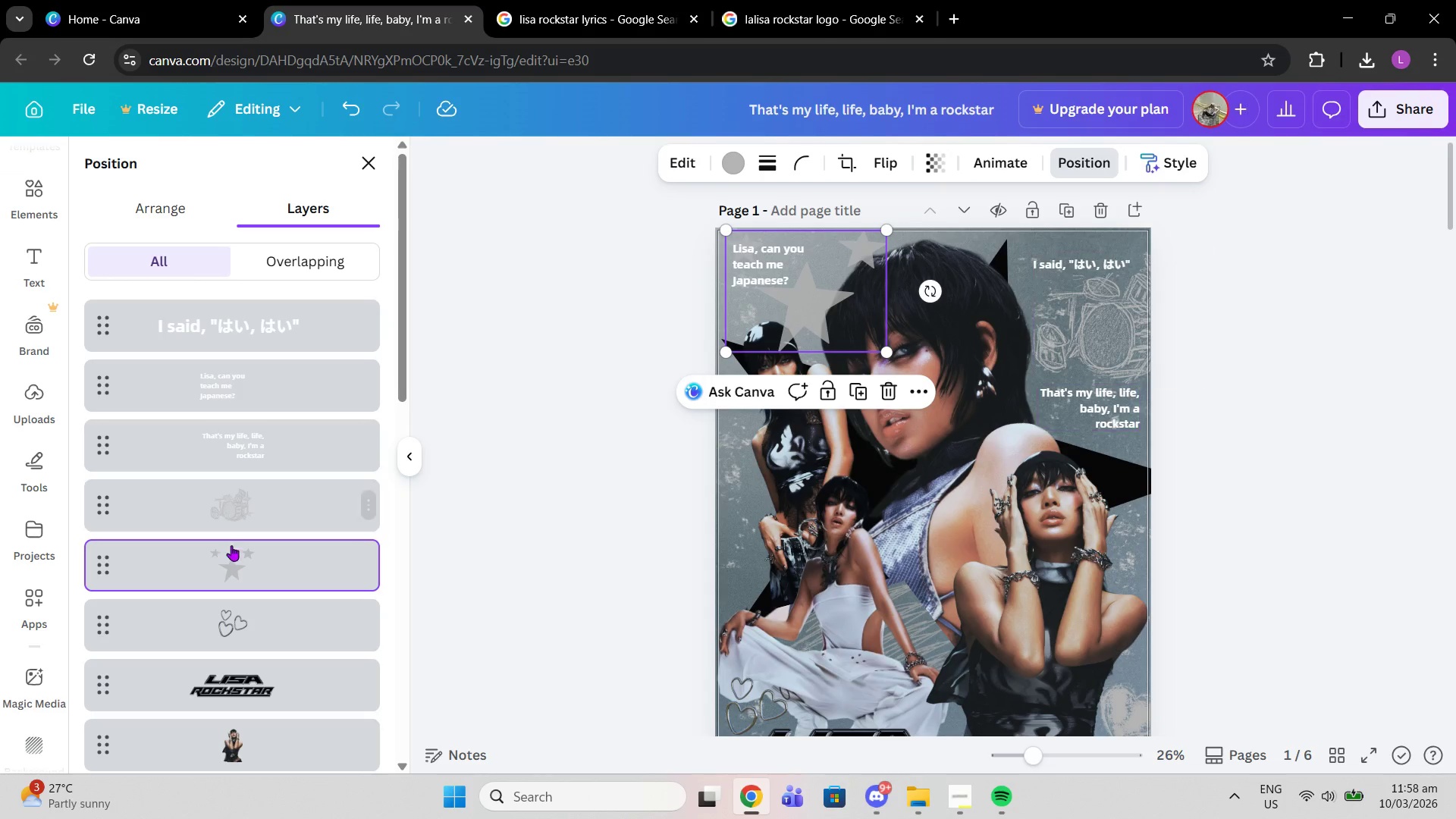 
left_click_drag(start_coordinate=[226, 553], to_coordinate=[234, 536])
 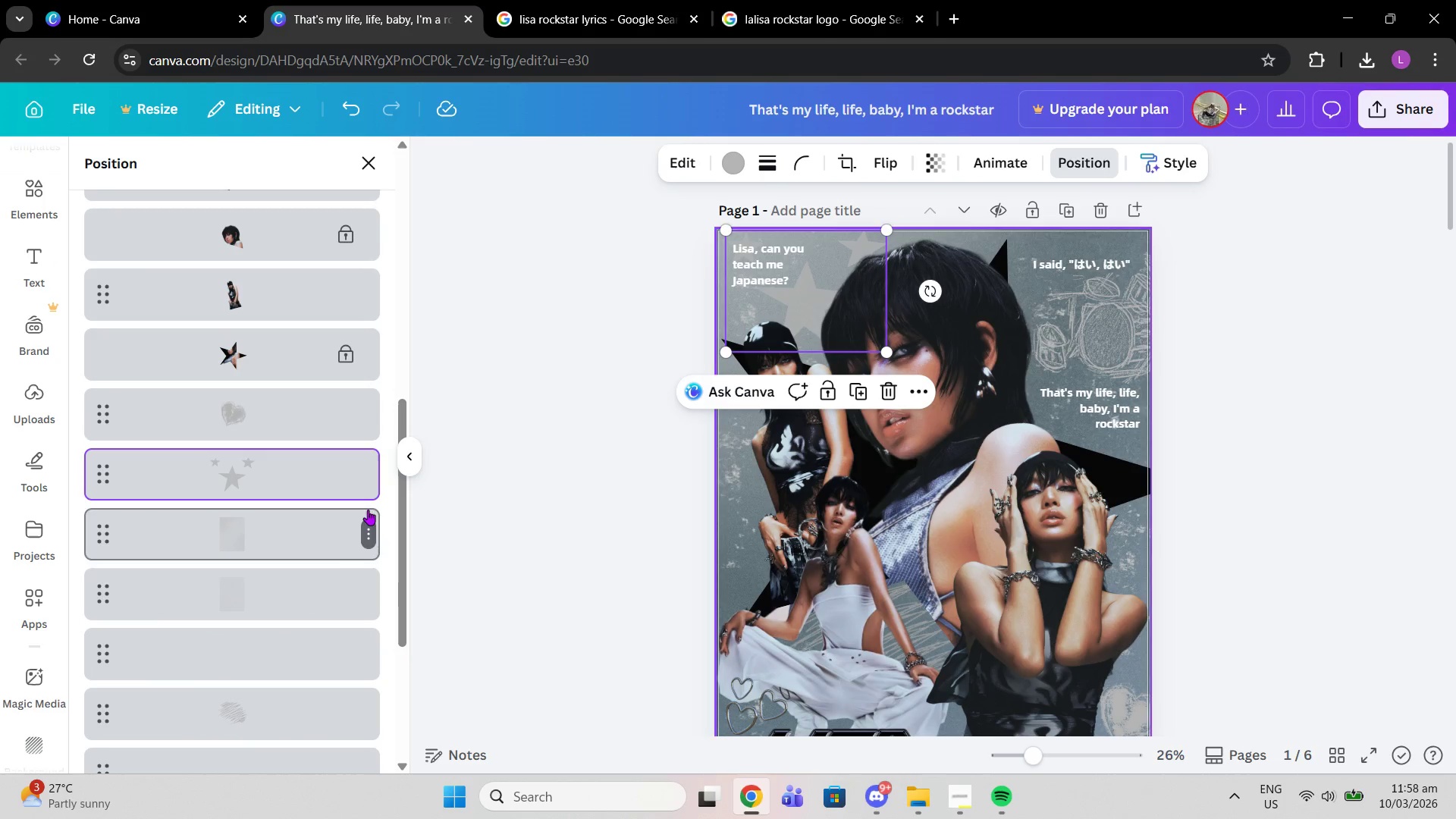 
scroll: coordinate [258, 623], scroll_direction: down, amount: 6.0
 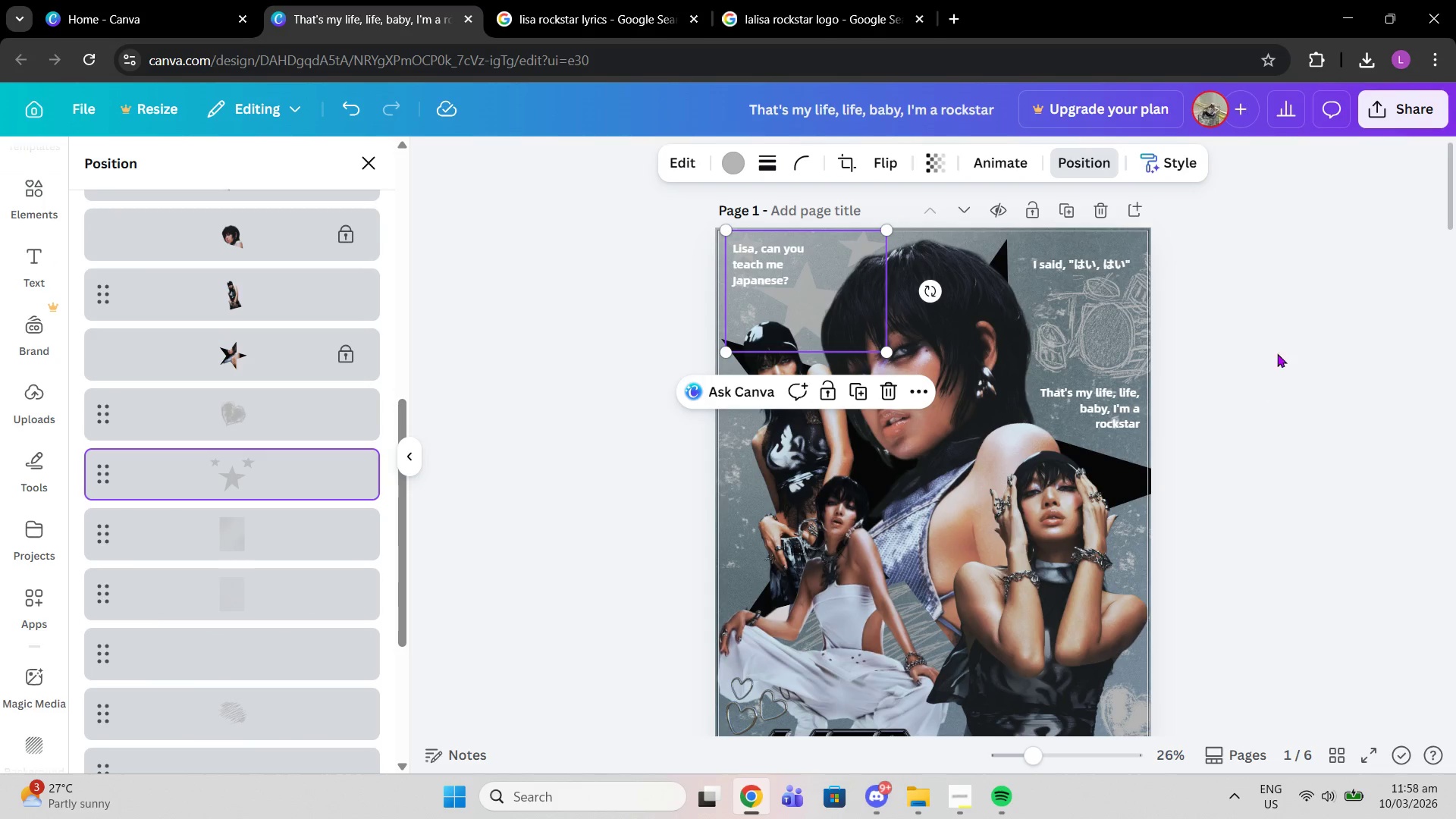 
left_click([1128, 353])
 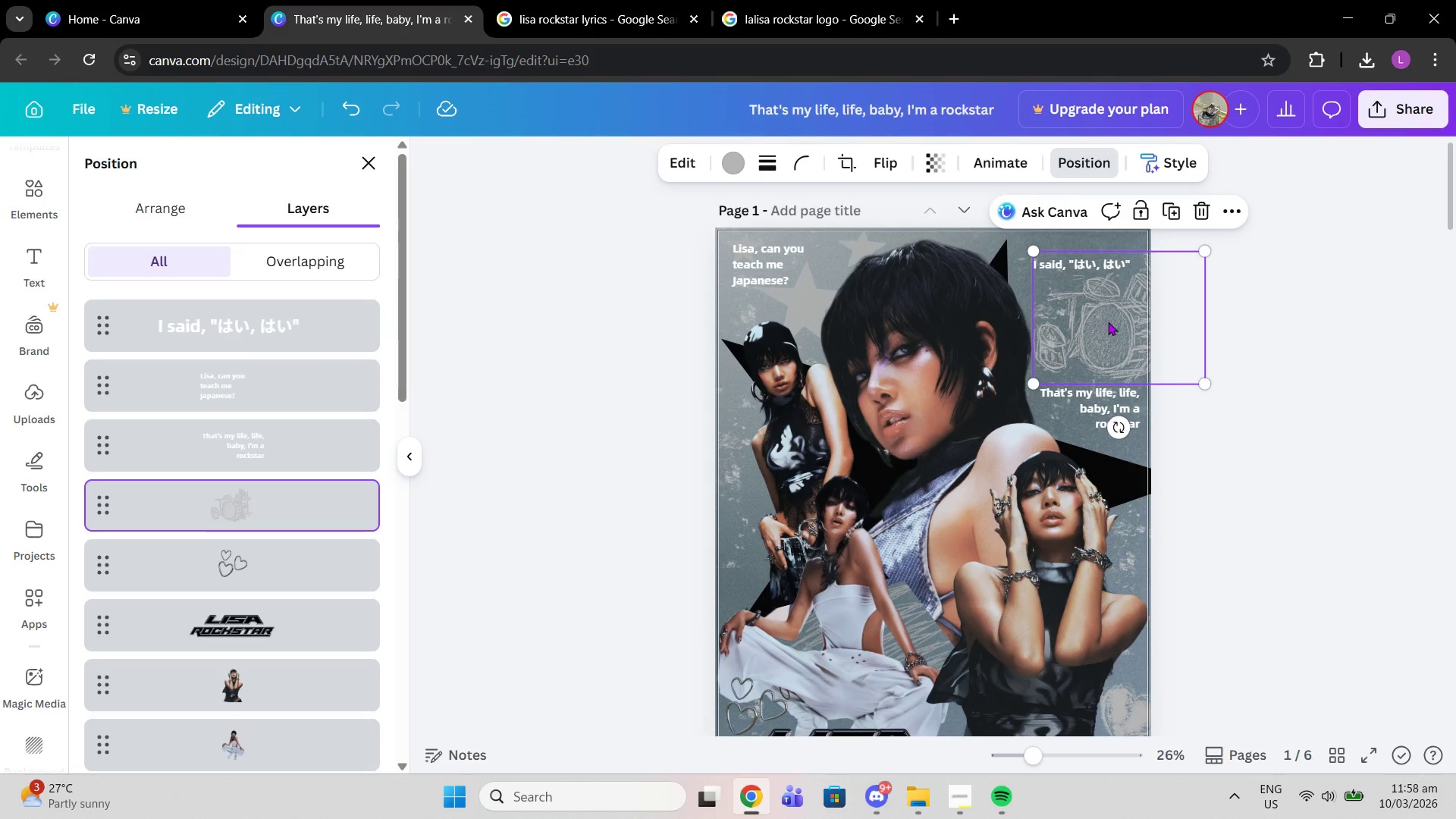 
left_click_drag(start_coordinate=[1108, 322], to_coordinate=[1104, 327])
 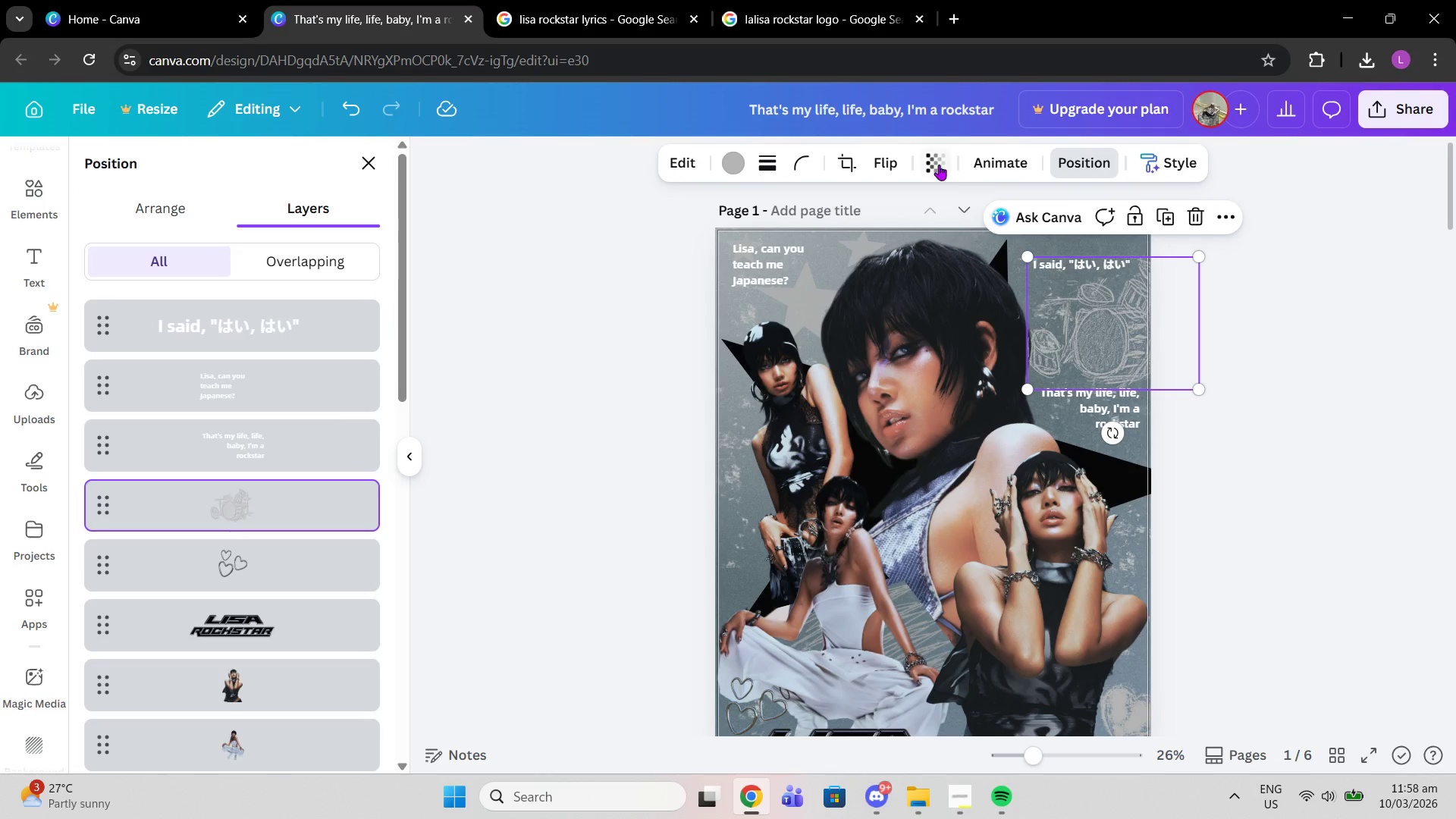 
left_click([939, 165])
 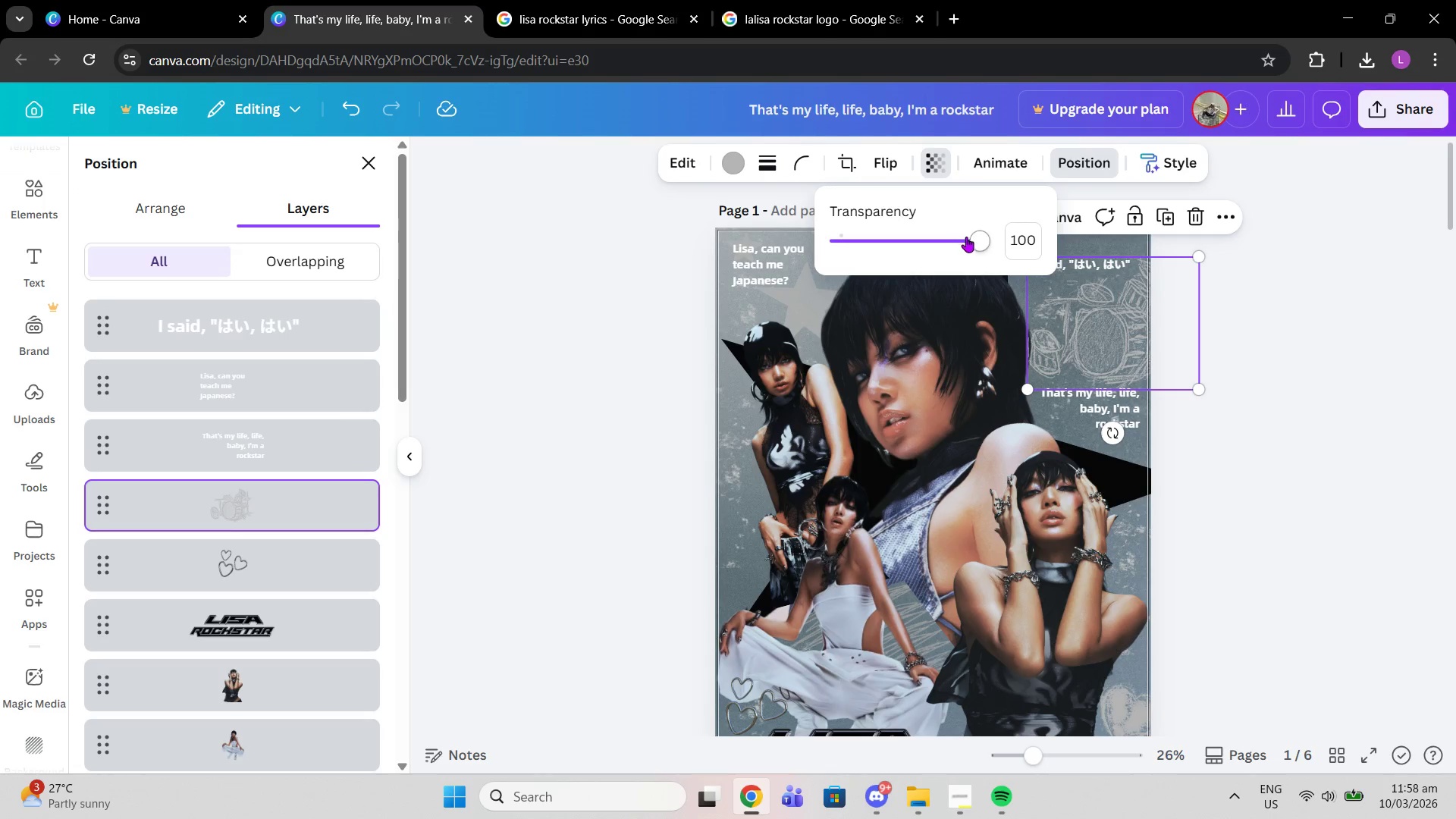 
left_click_drag(start_coordinate=[968, 237], to_coordinate=[935, 235])
 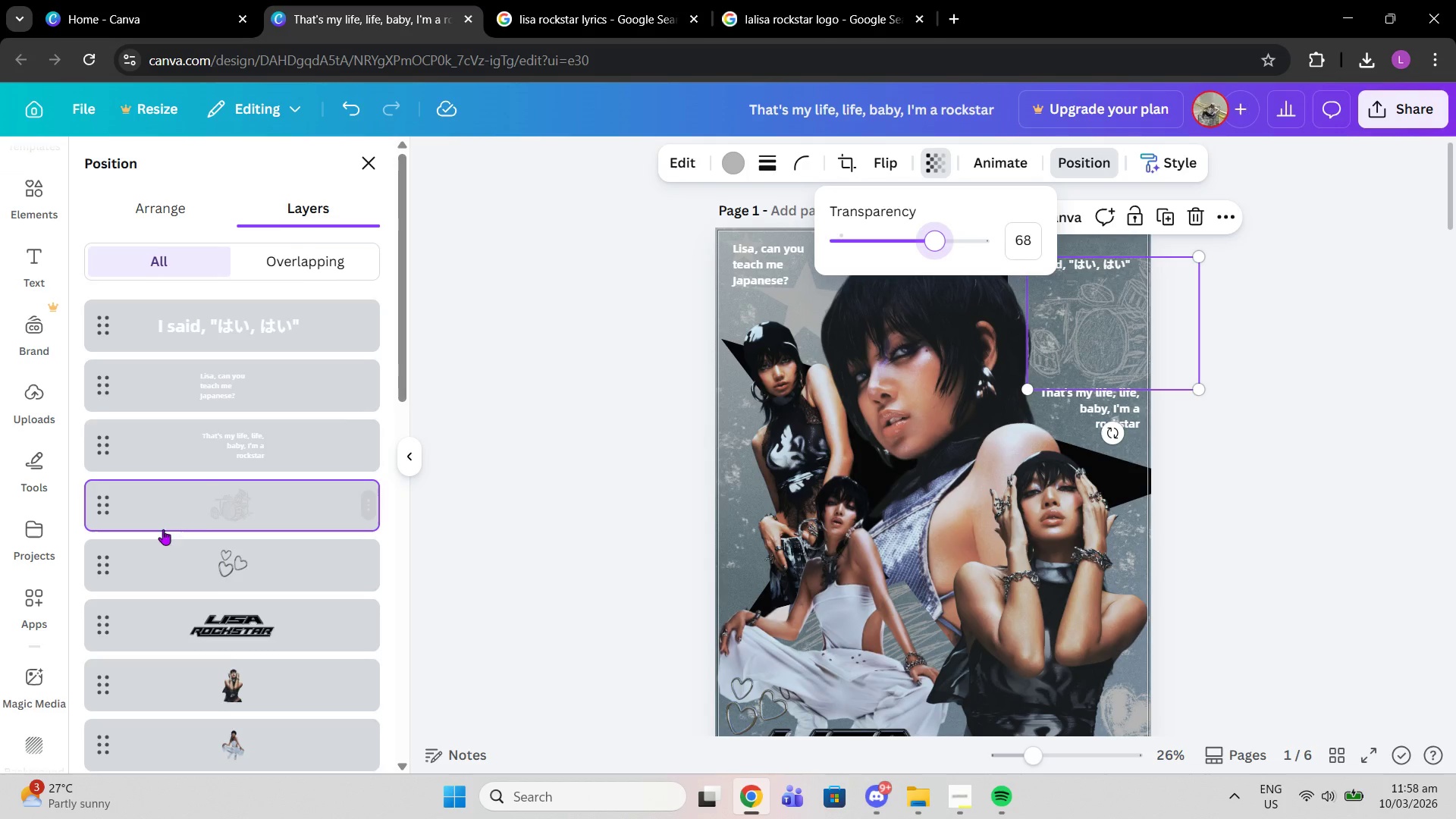 
scroll: coordinate [180, 530], scroll_direction: down, amount: 8.0
 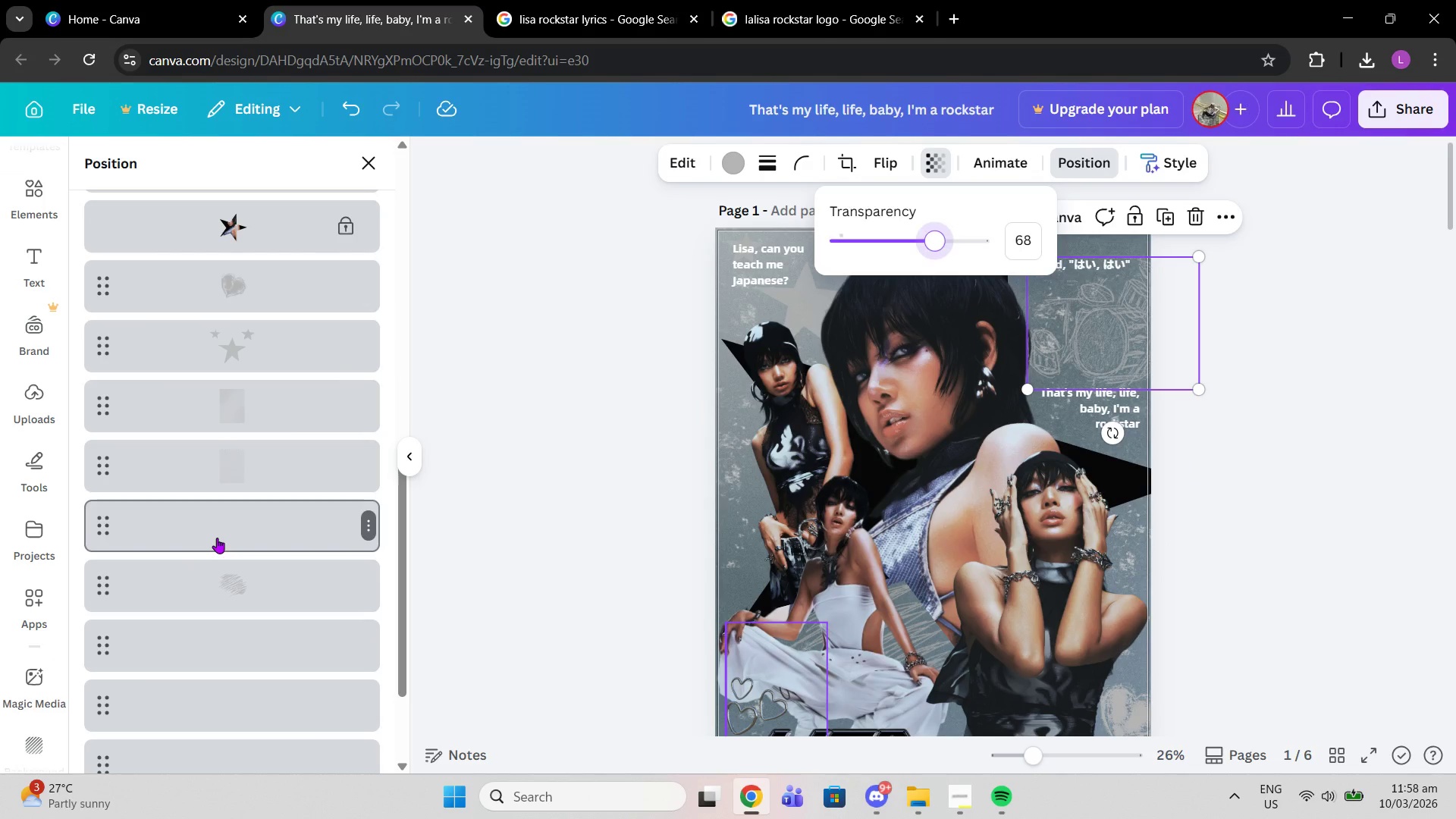 
left_click([217, 538])
 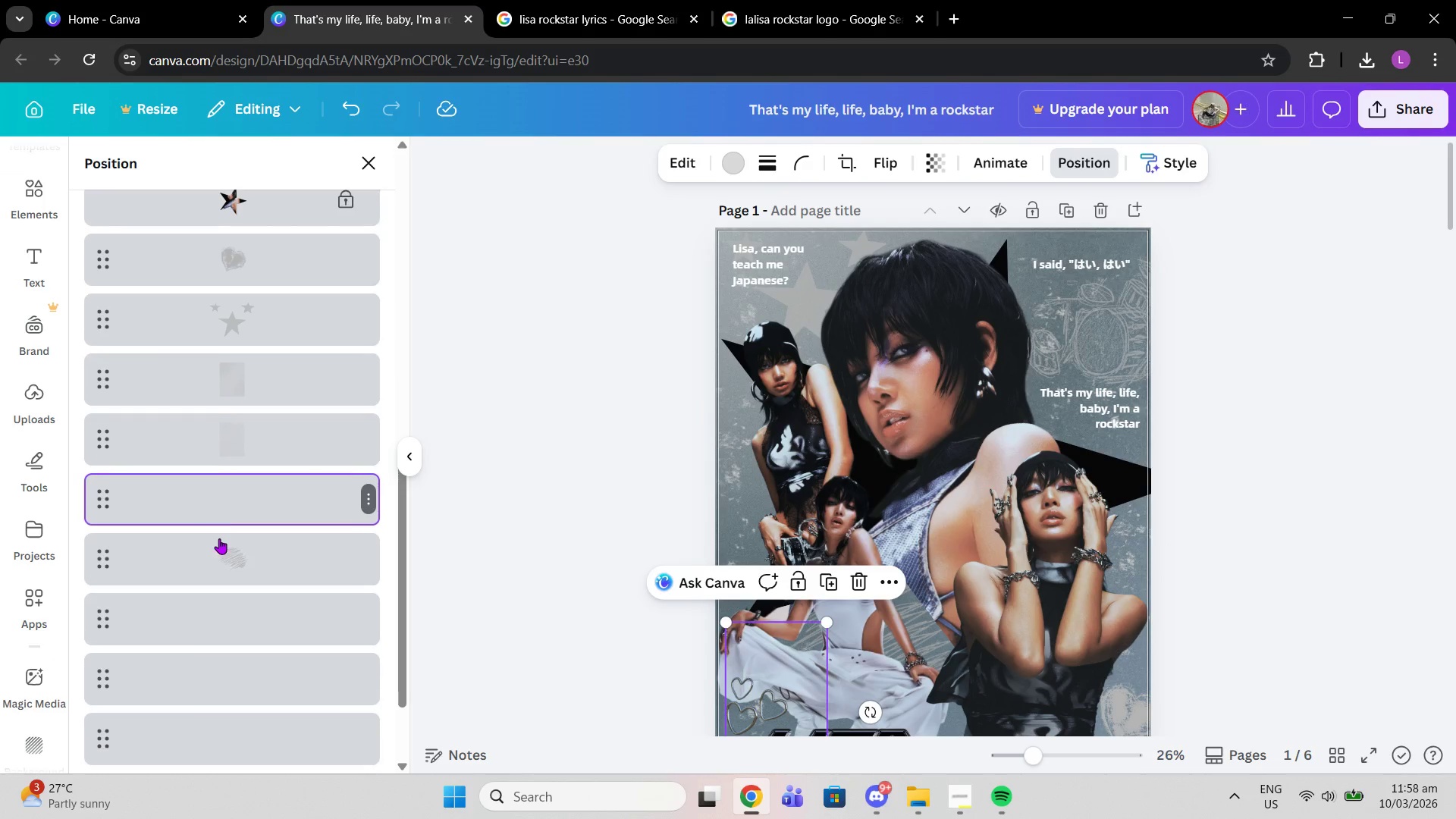 
scroll: coordinate [520, 576], scroll_direction: down, amount: 3.0
 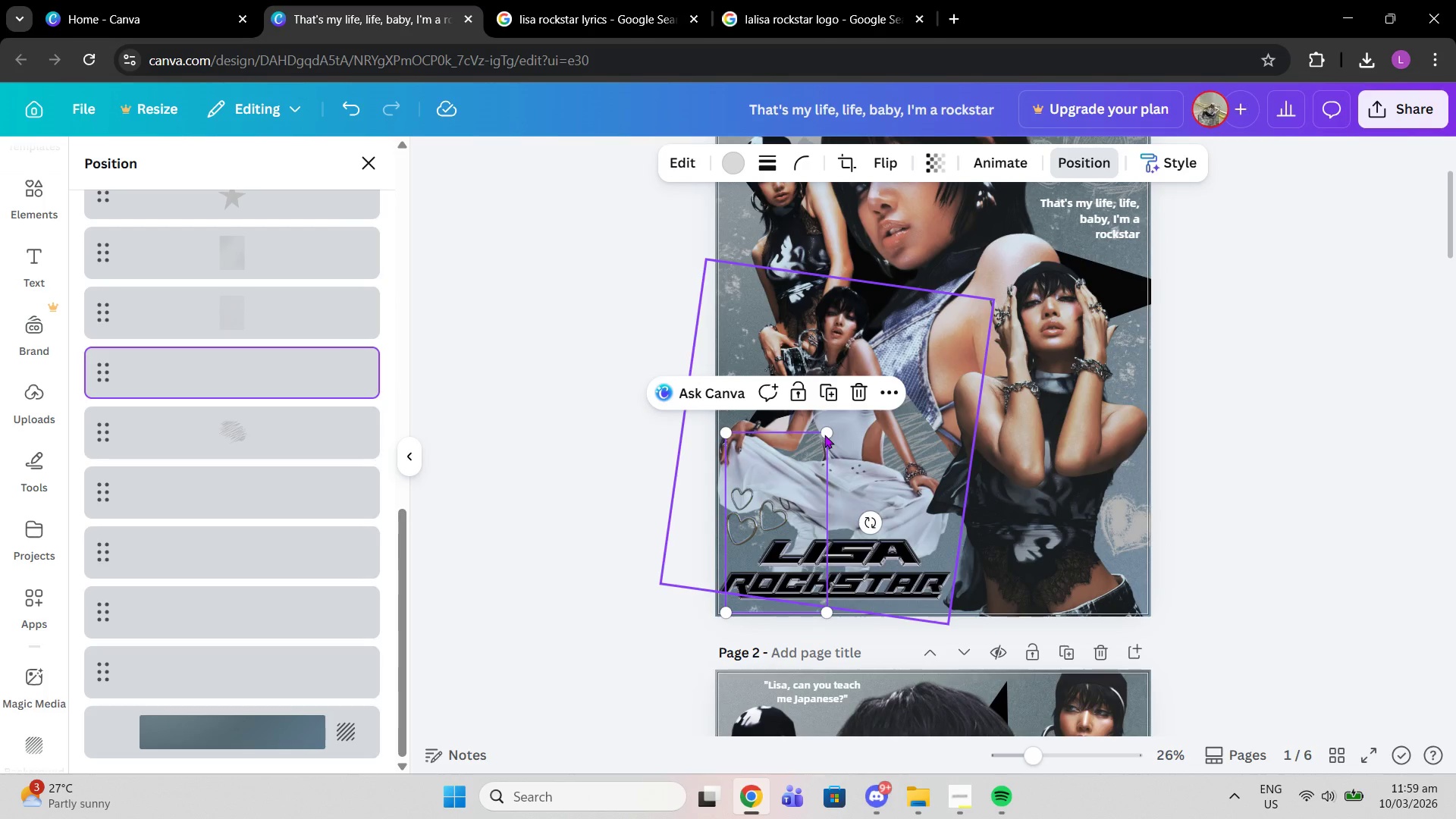 
left_click_drag(start_coordinate=[824, 435], to_coordinate=[836, 435])
 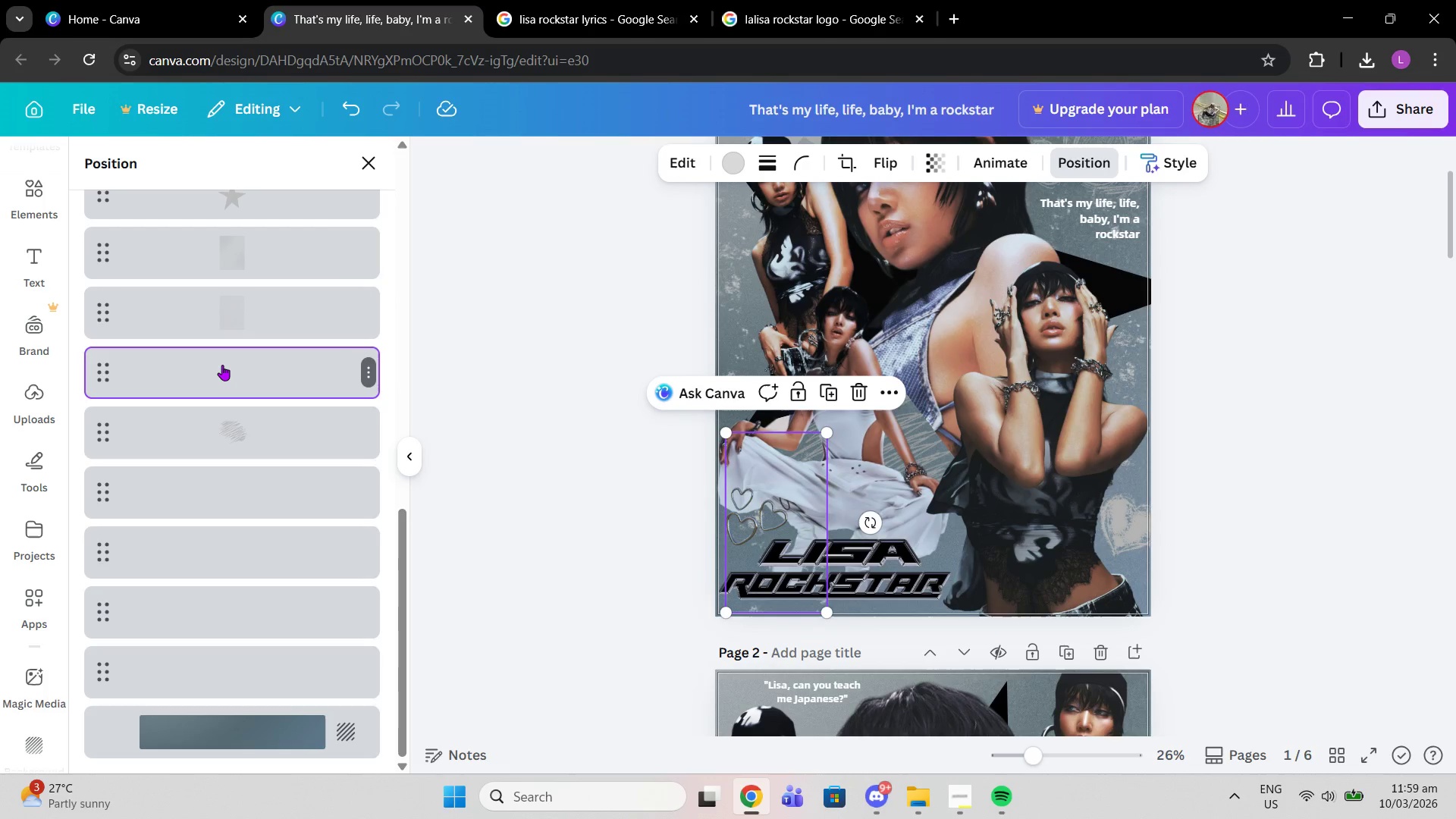 
left_click_drag(start_coordinate=[222, 365], to_coordinate=[221, 454])
 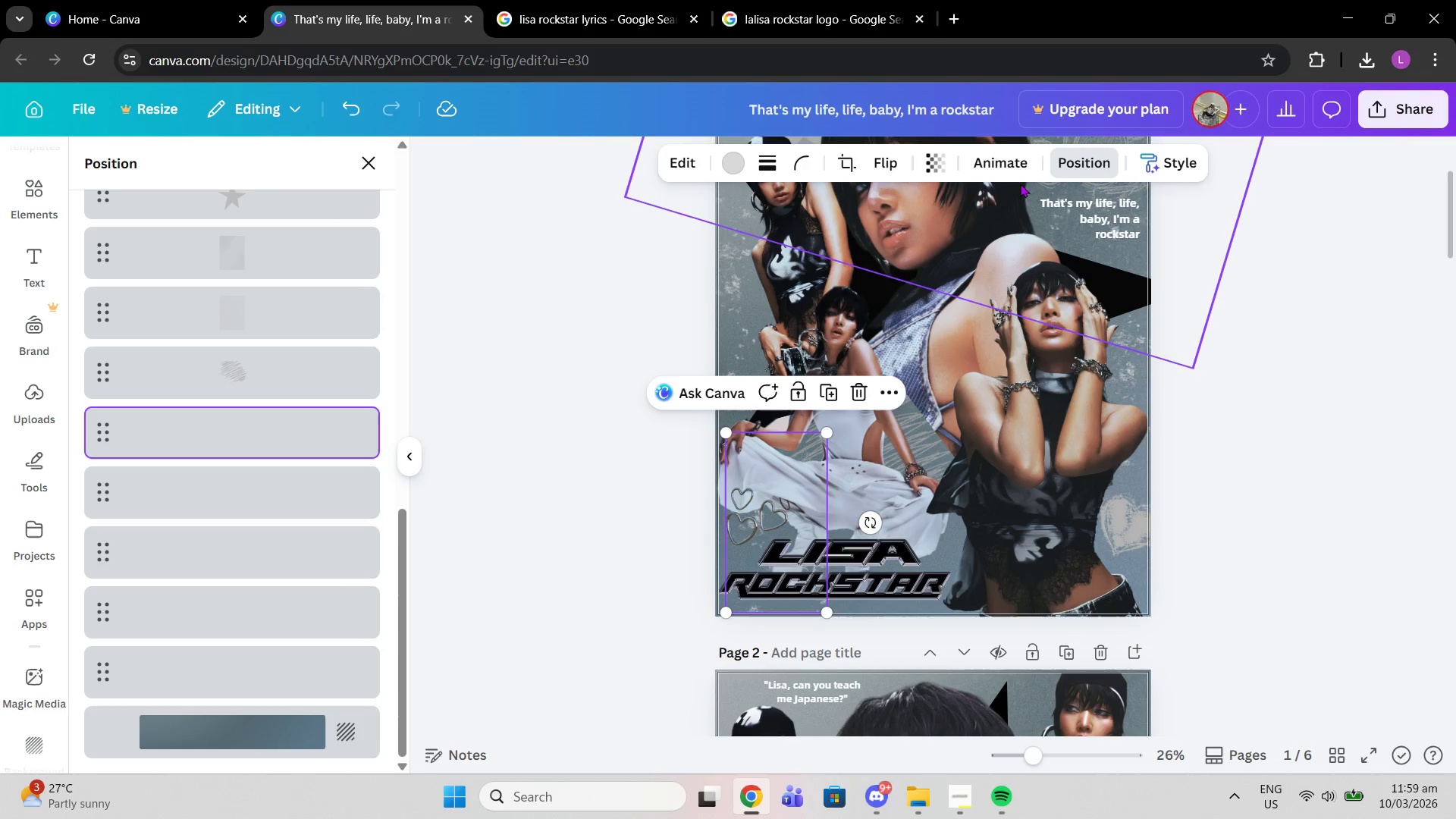 
left_click([931, 158])
 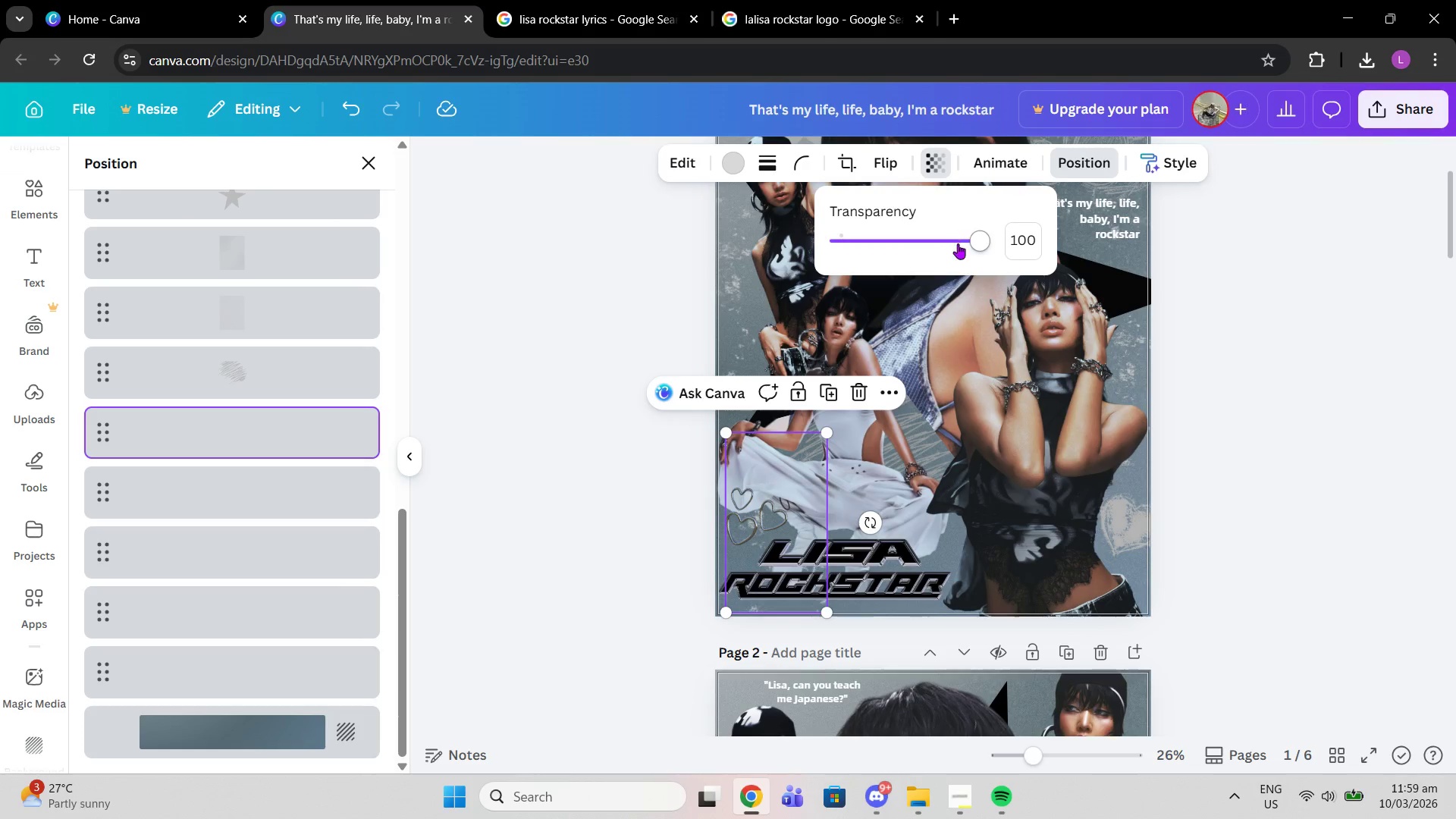 
left_click_drag(start_coordinate=[959, 243], to_coordinate=[939, 246])
 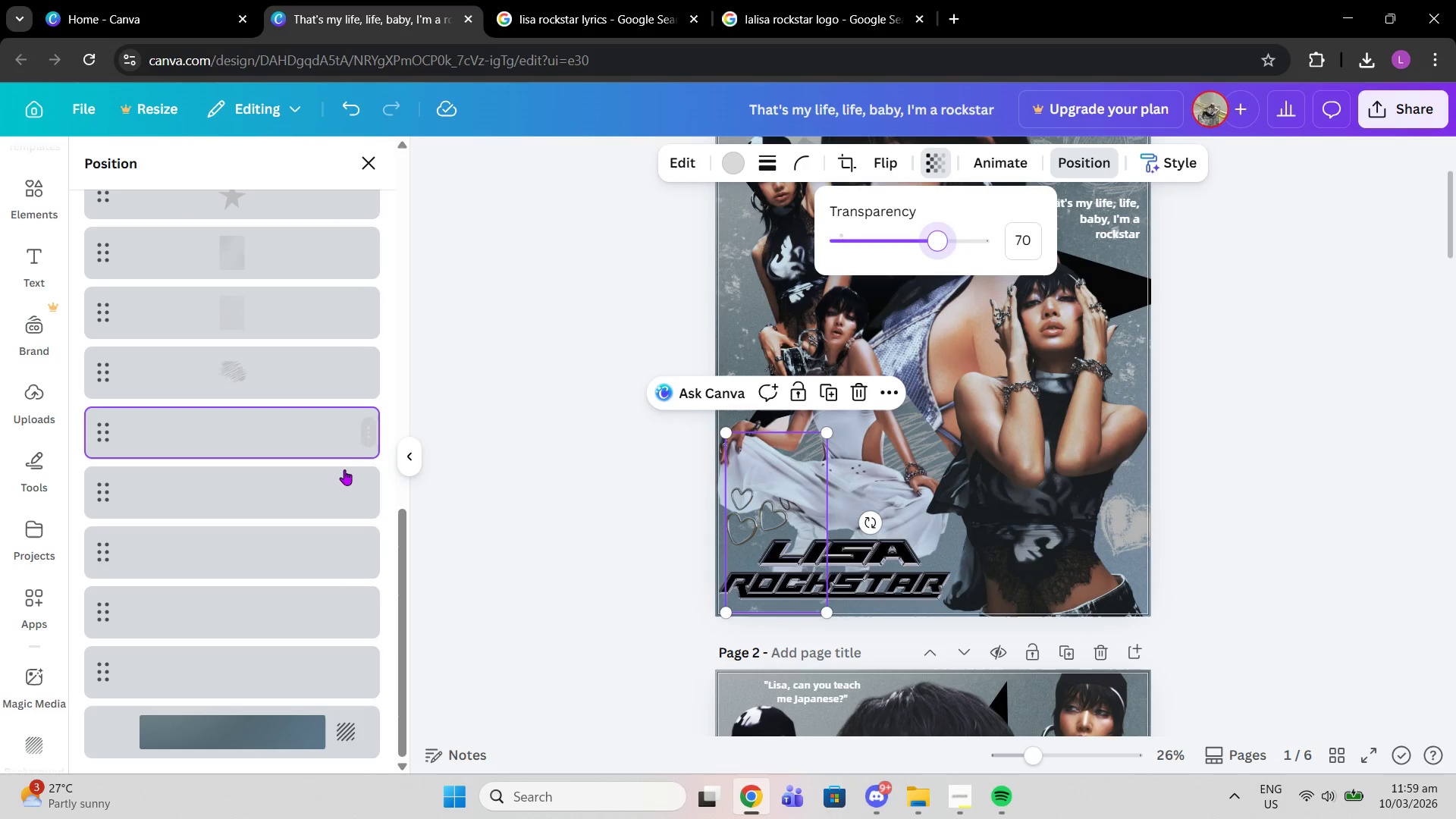 
left_click([277, 500])
 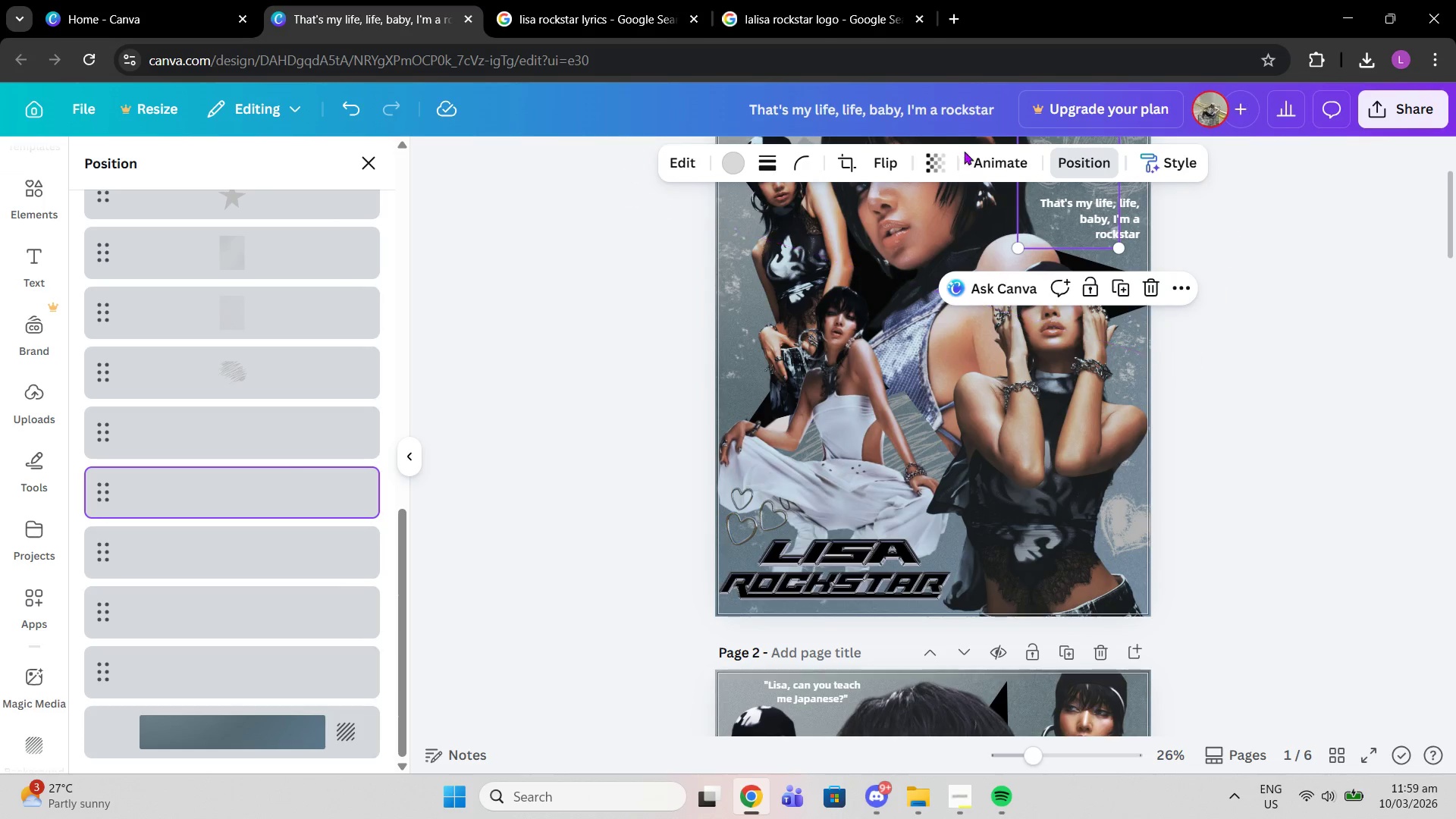 
left_click([936, 156])
 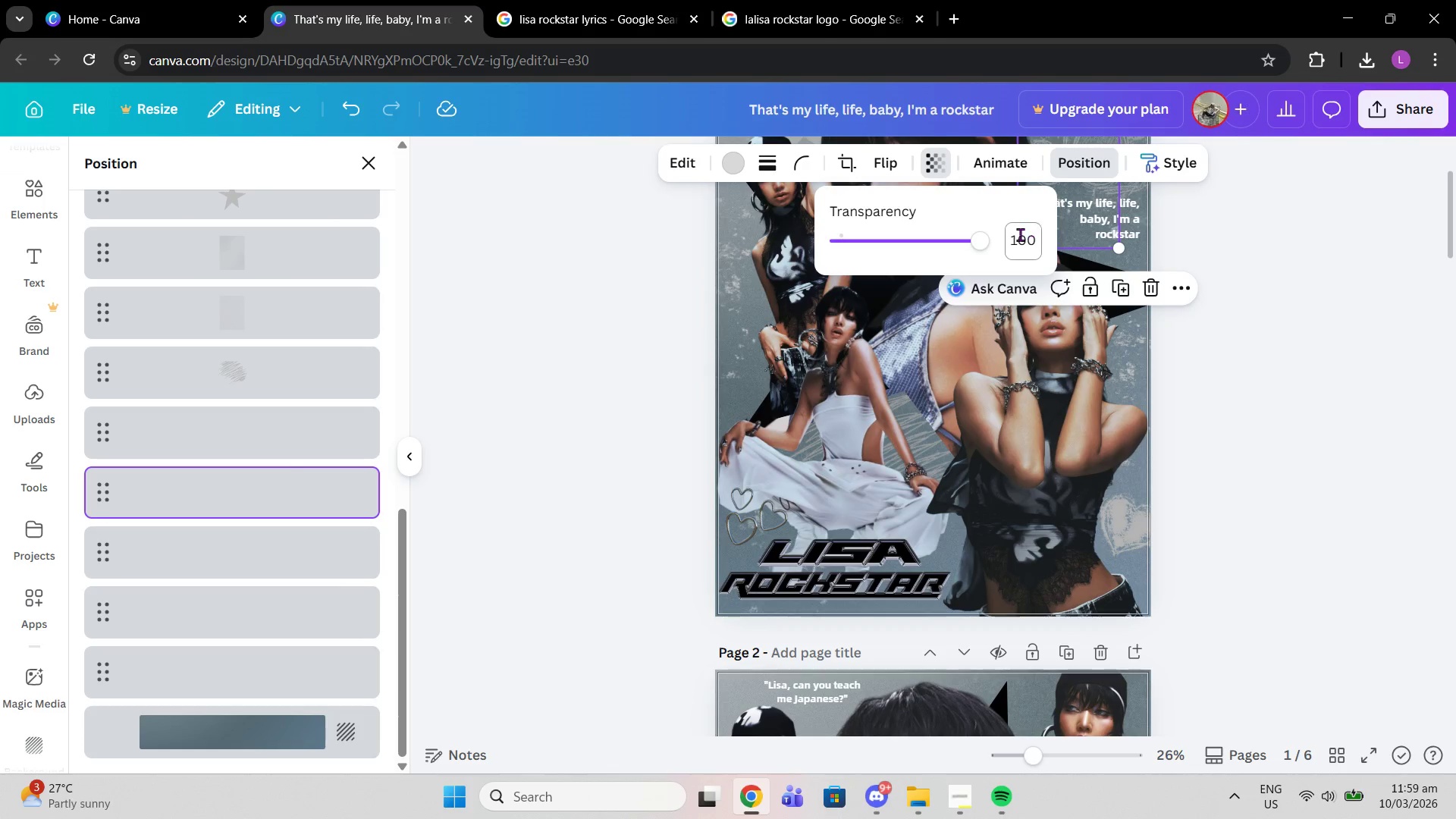 
left_click([1019, 234])
 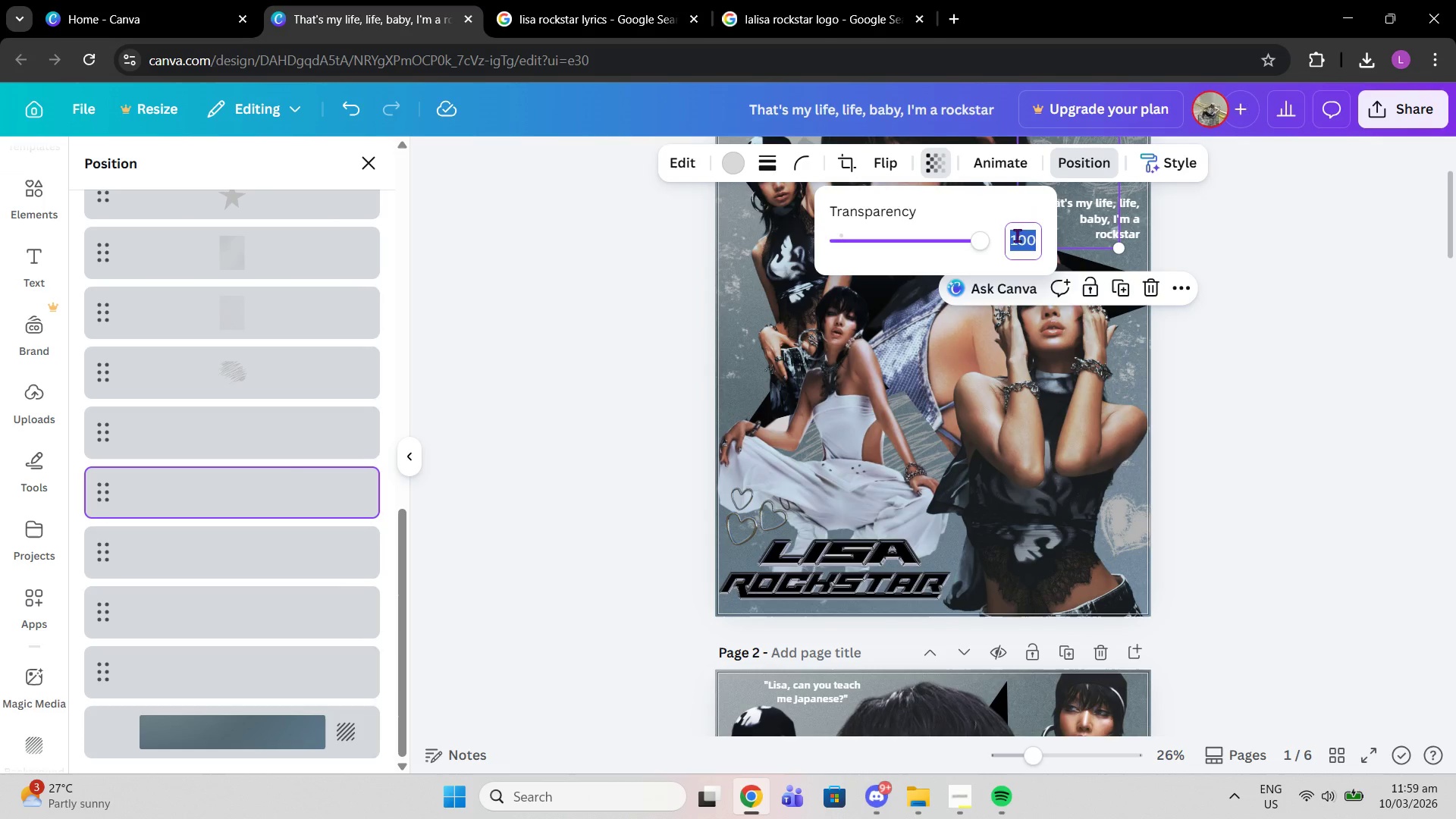 
type(70)
 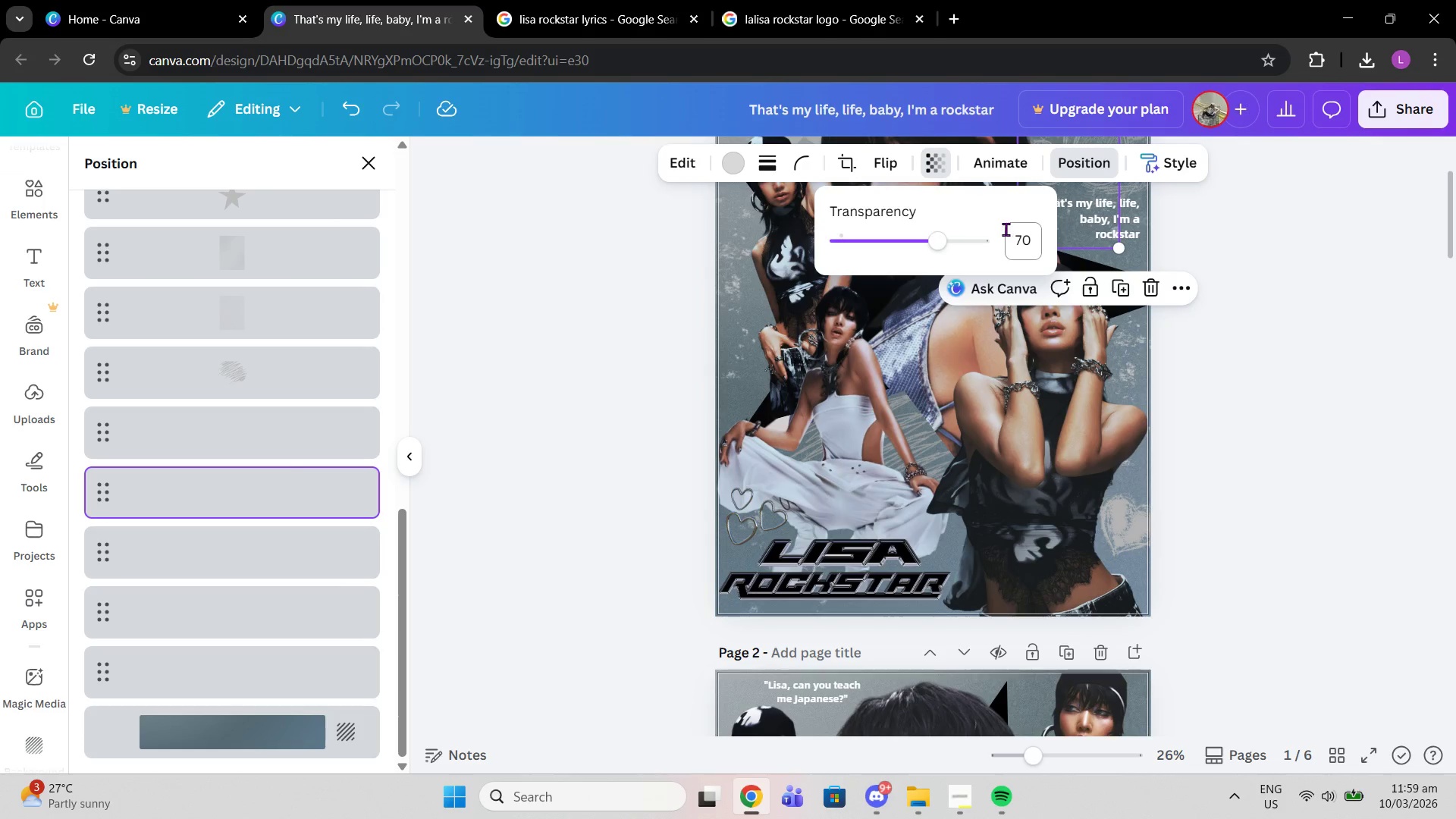 
key(Enter)
 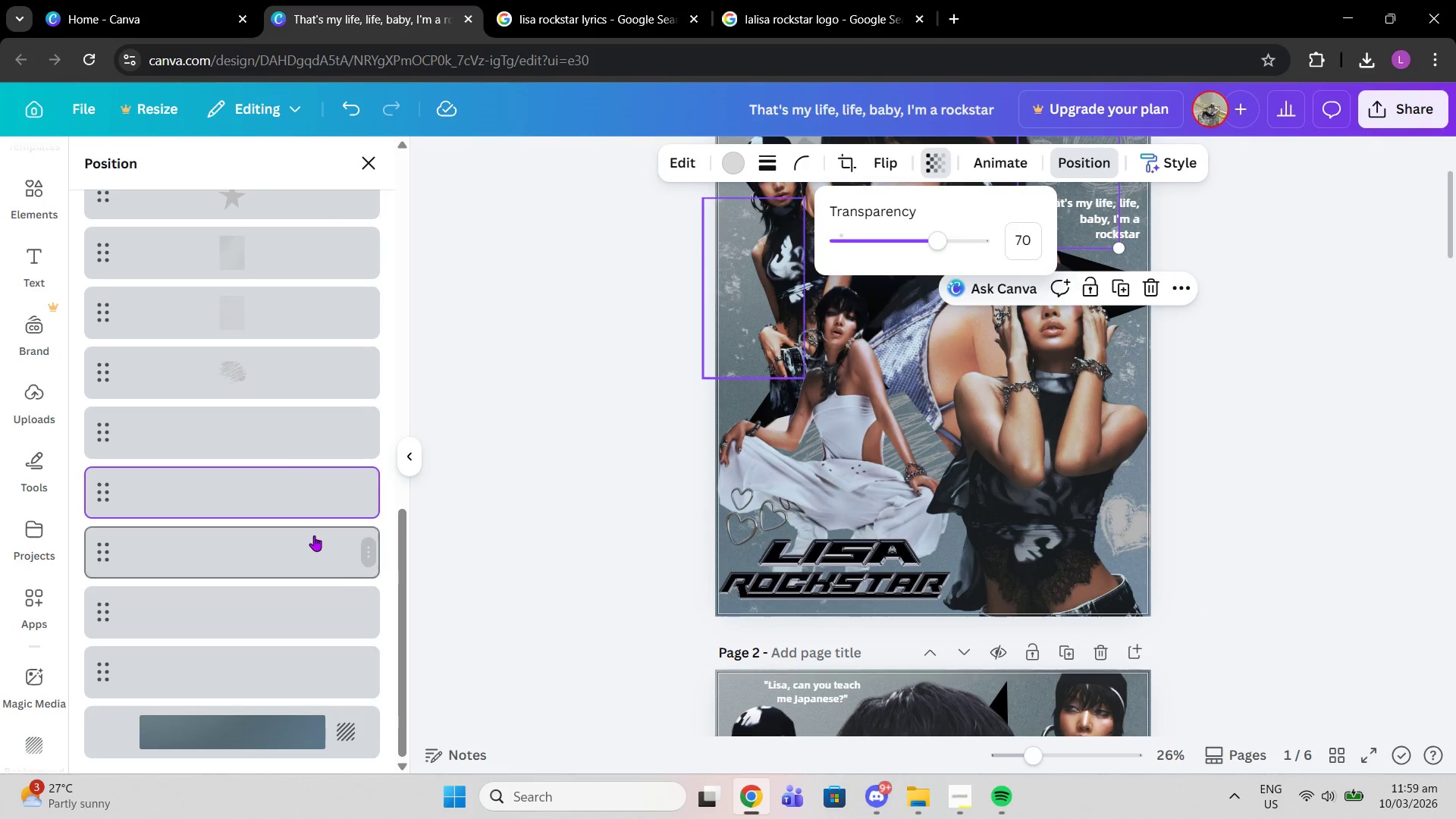 
left_click([314, 535])
 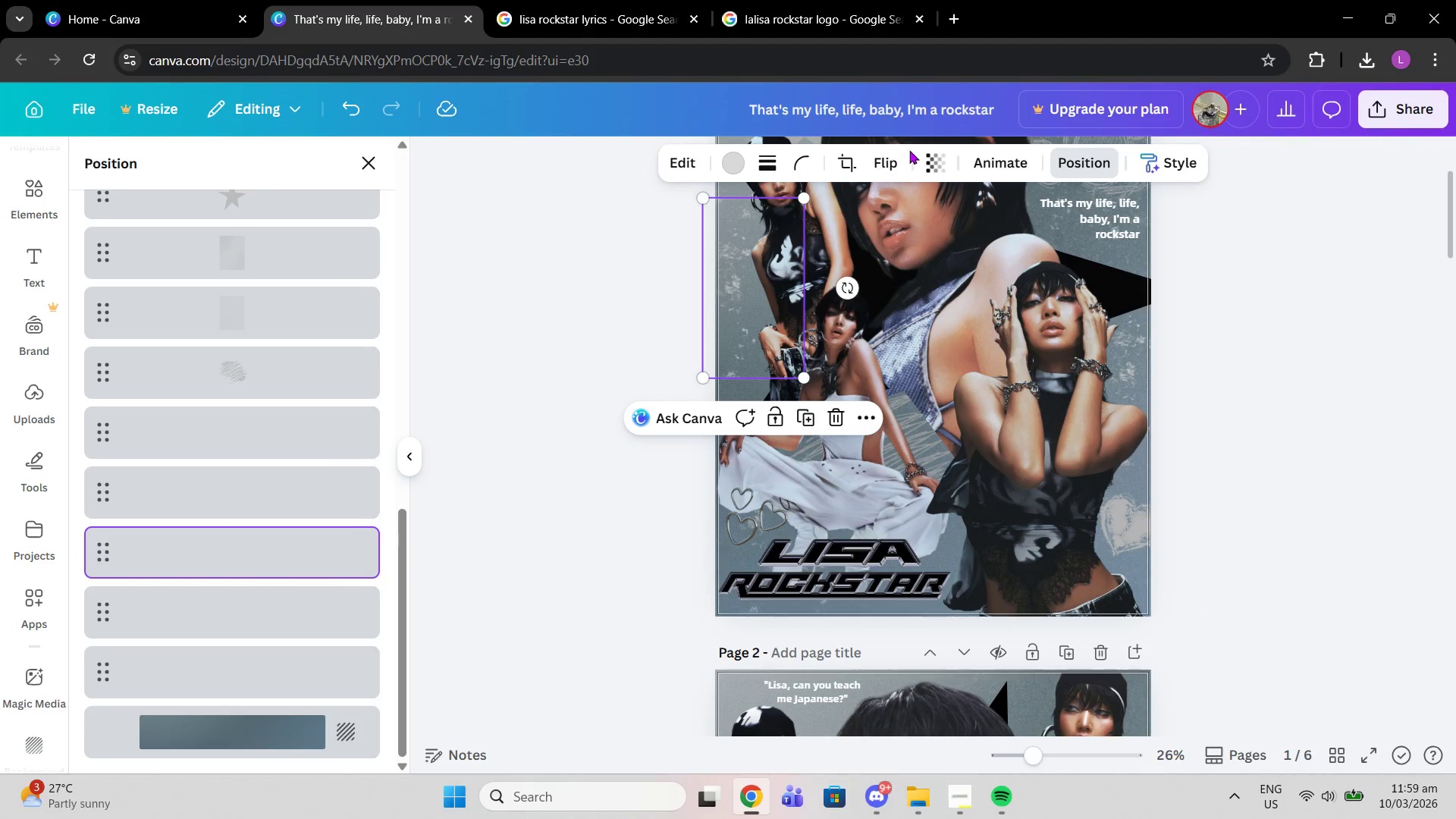 
left_click([926, 168])
 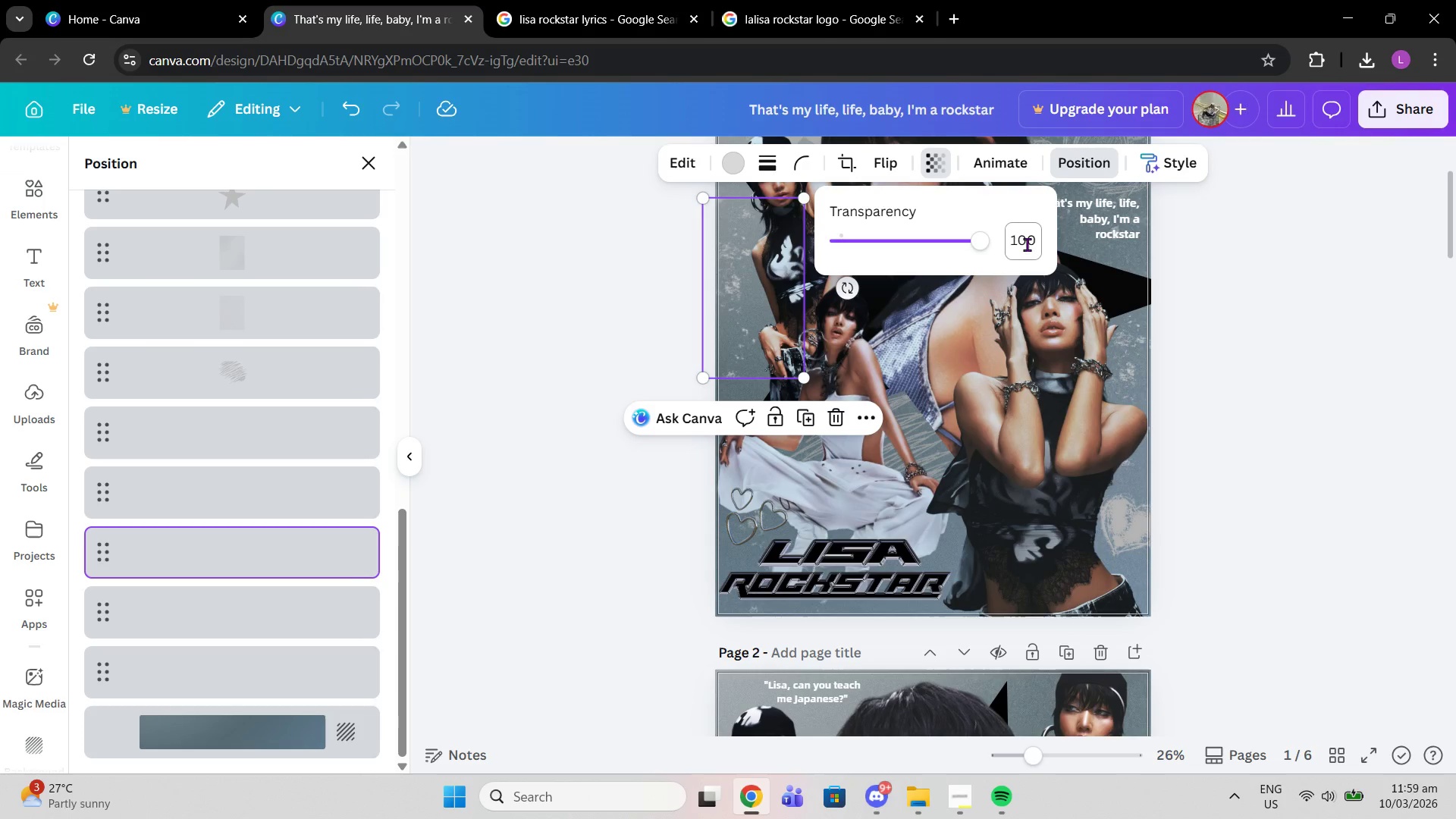 
left_click([1027, 244])
 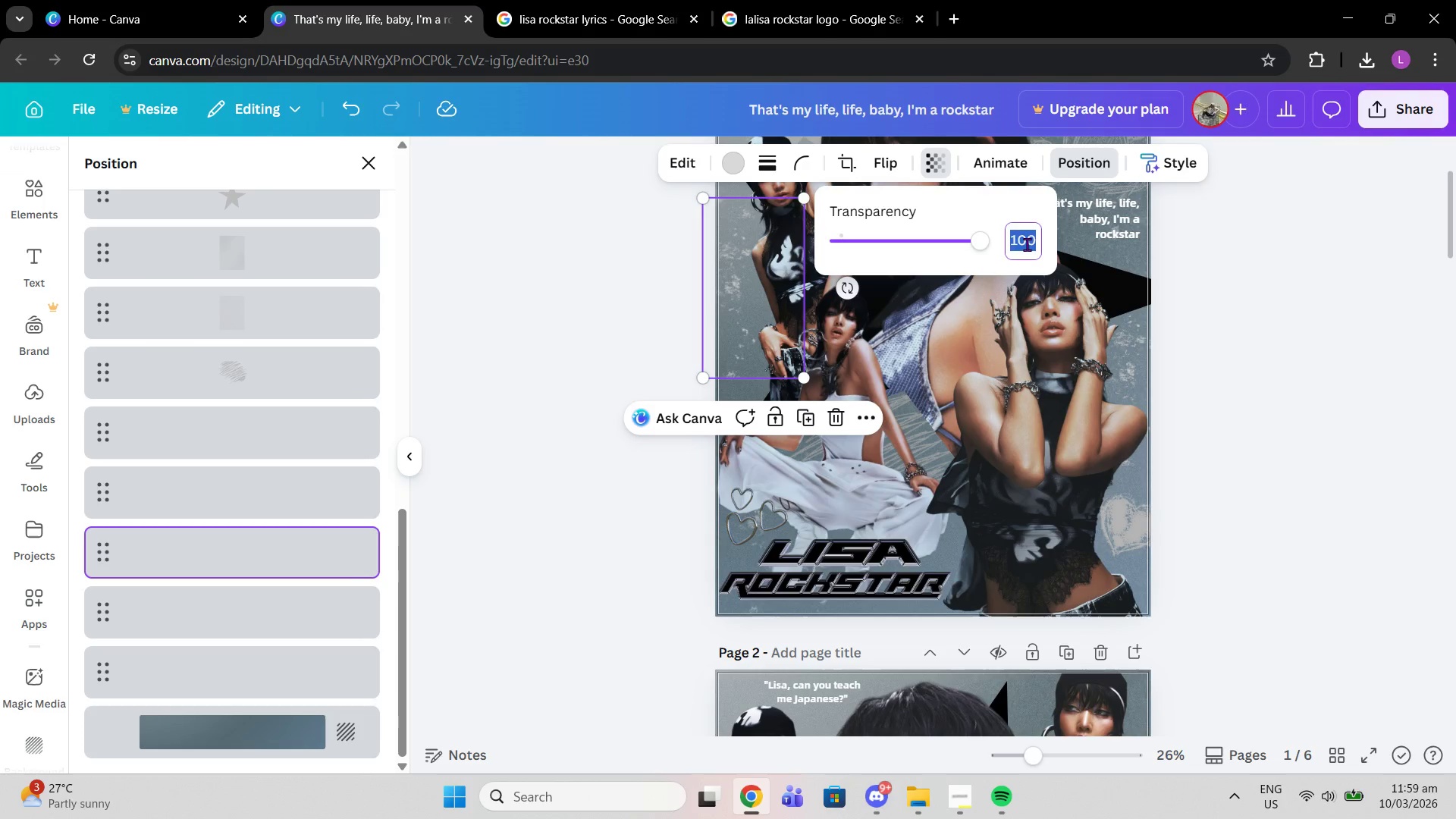 
type(70)
 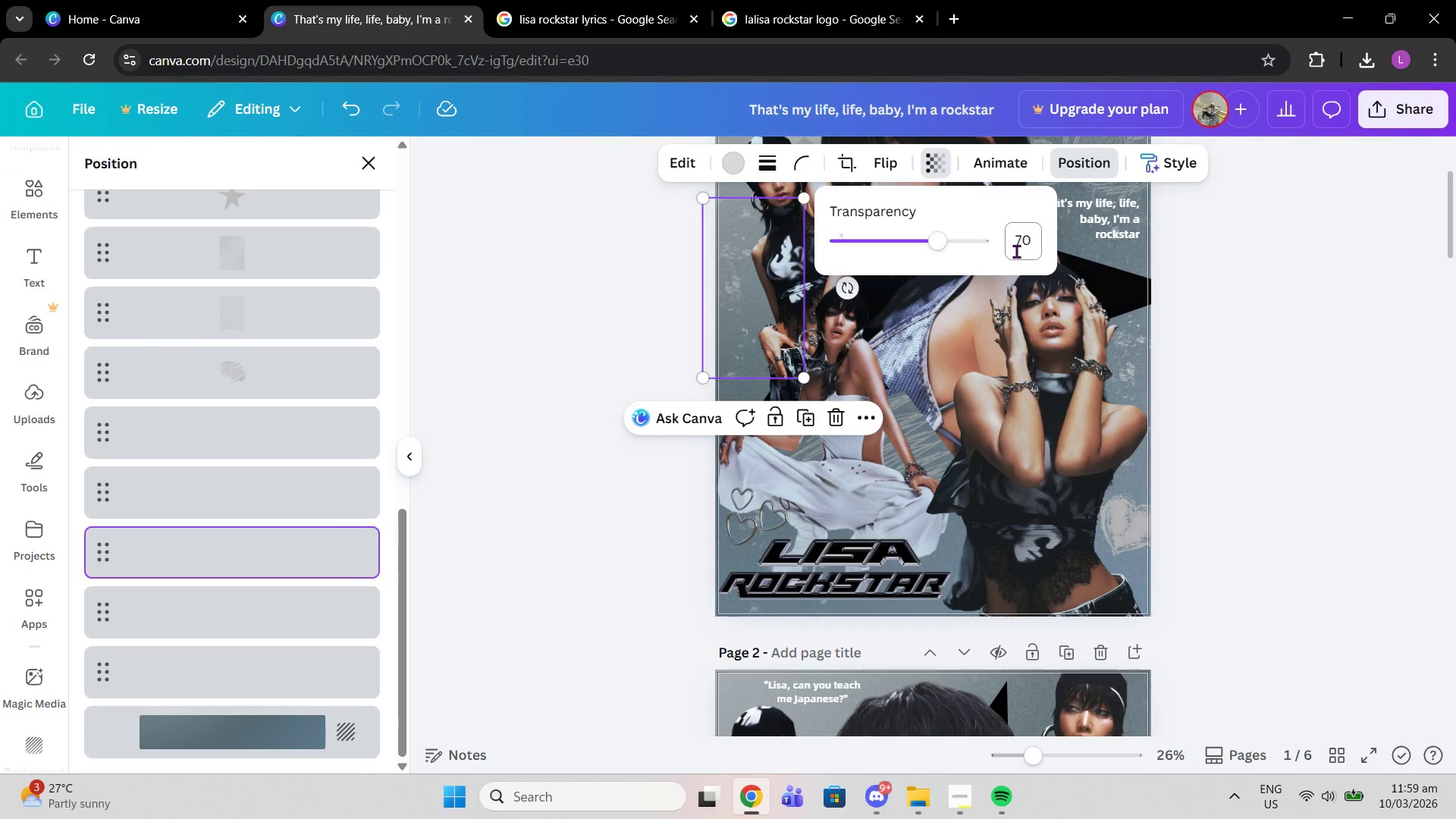 
key(Enter)
 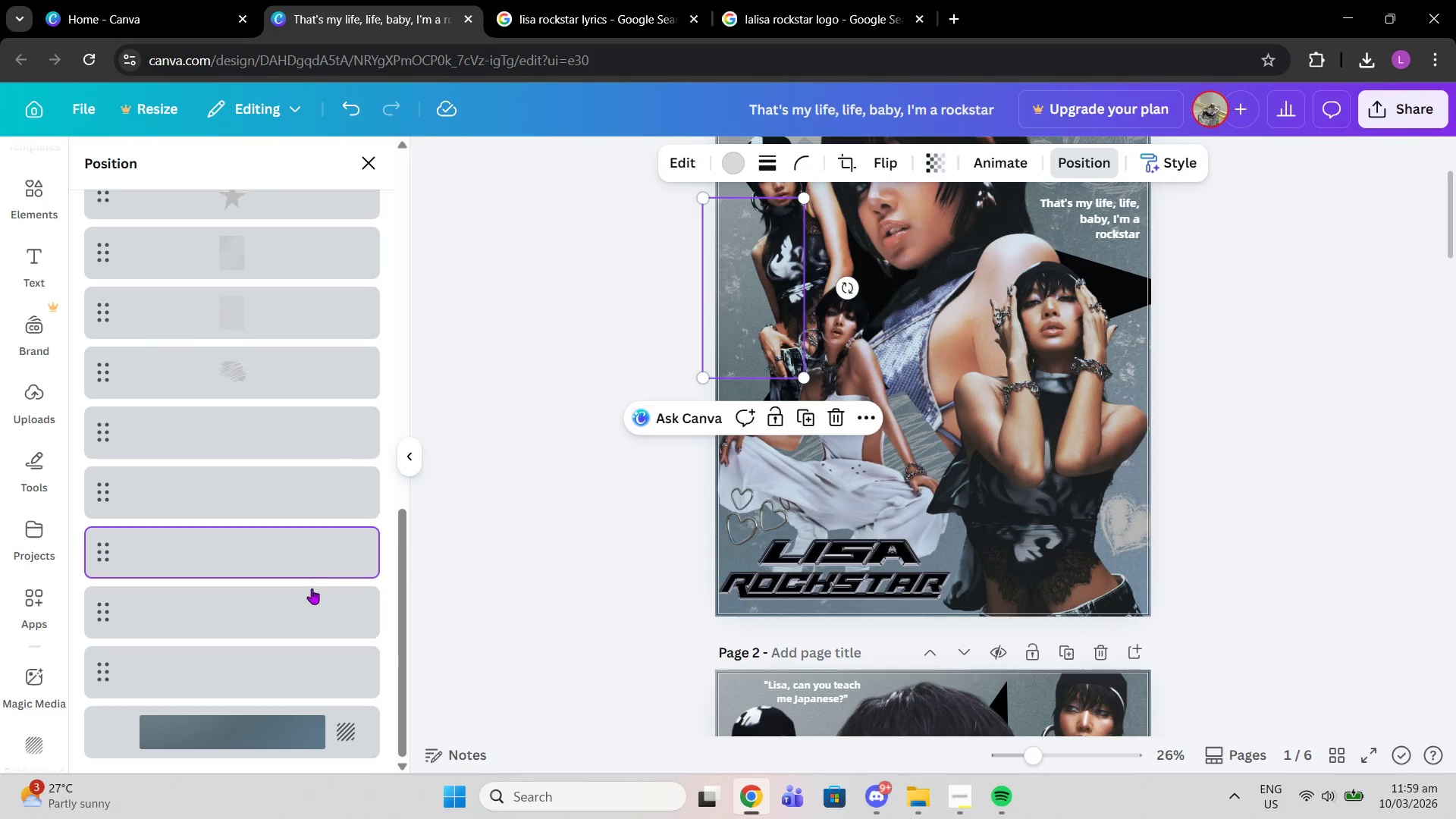 
double_click([310, 595])
 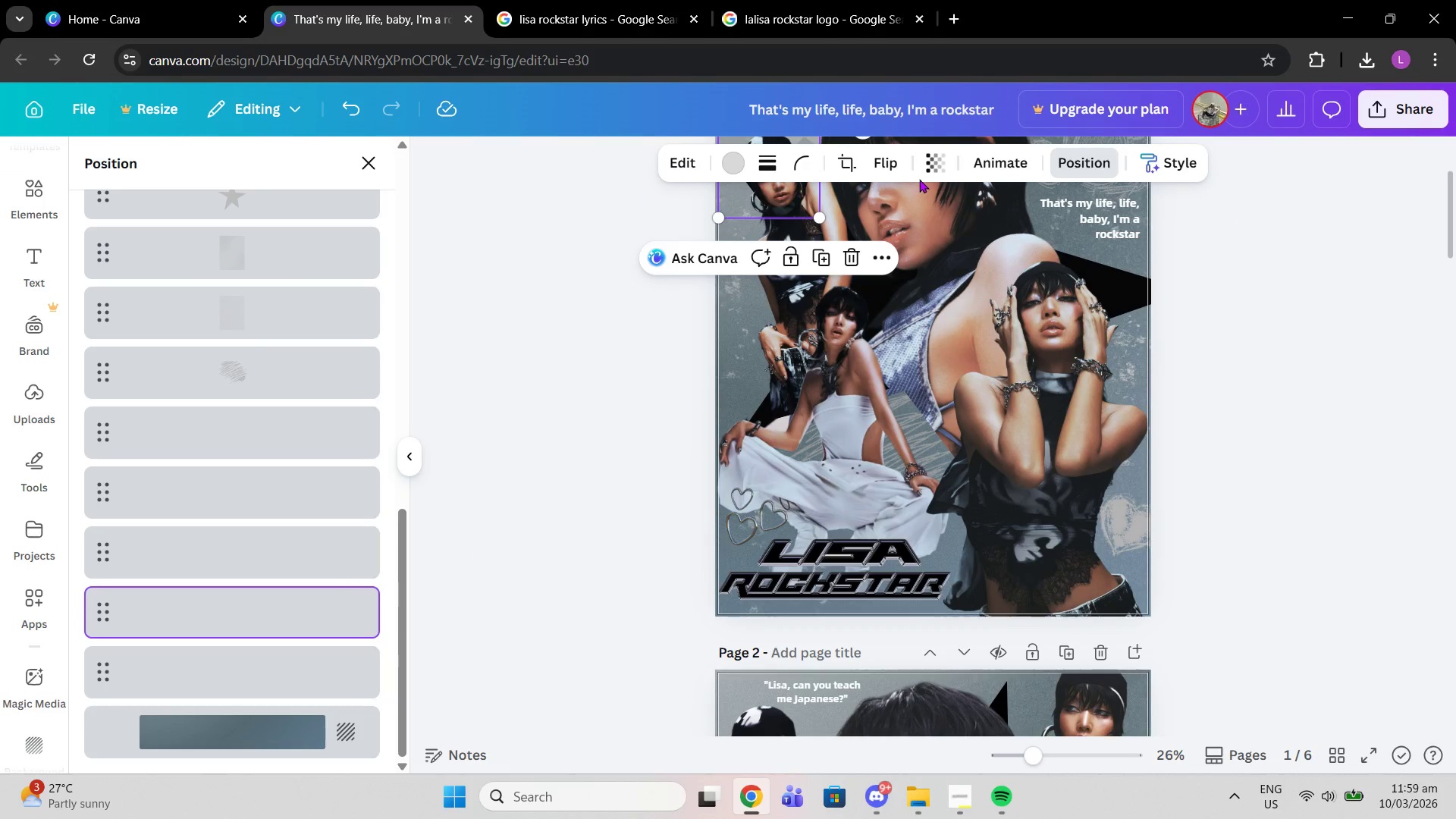 
left_click([926, 168])
 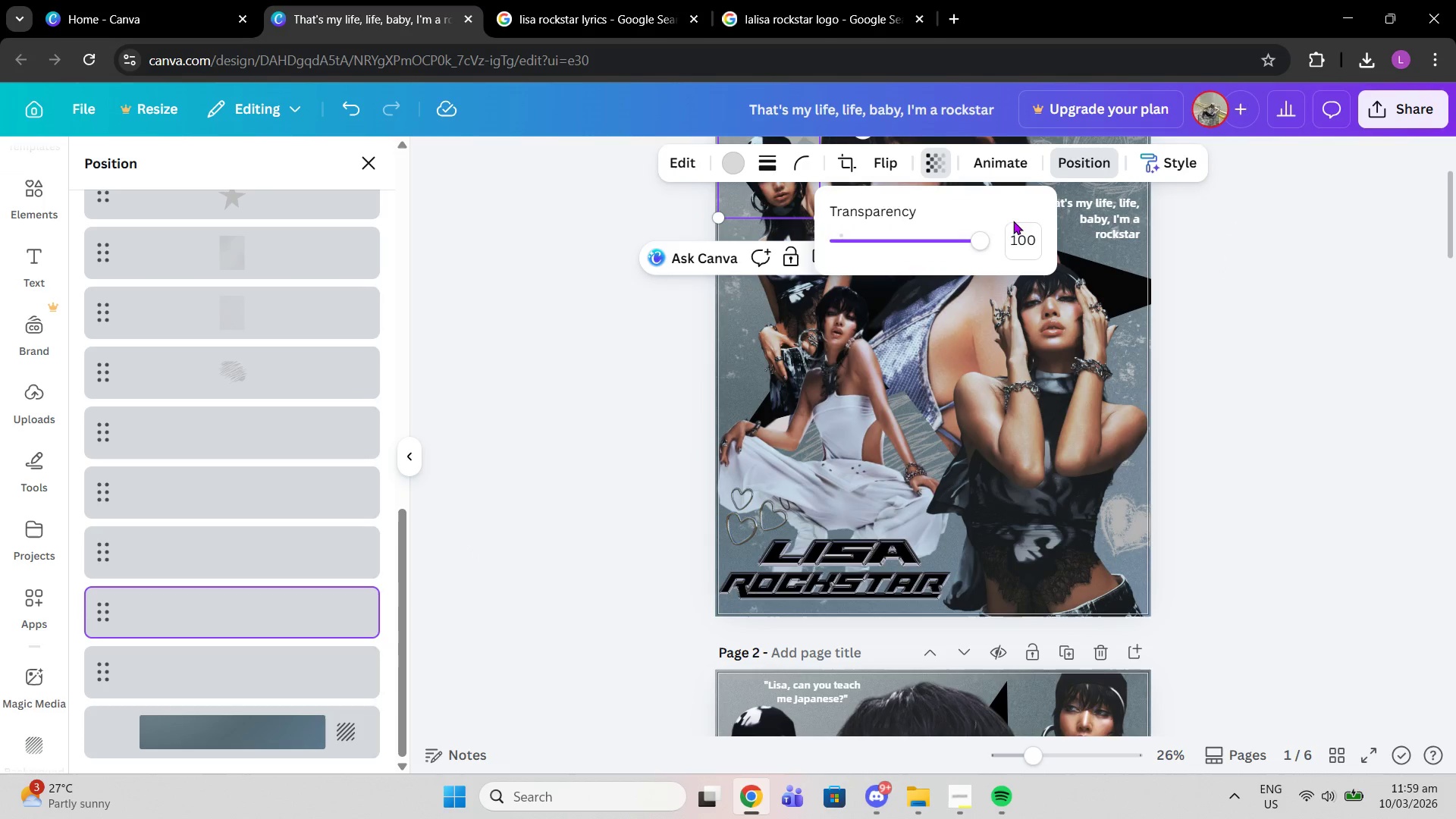 
left_click([1015, 243])
 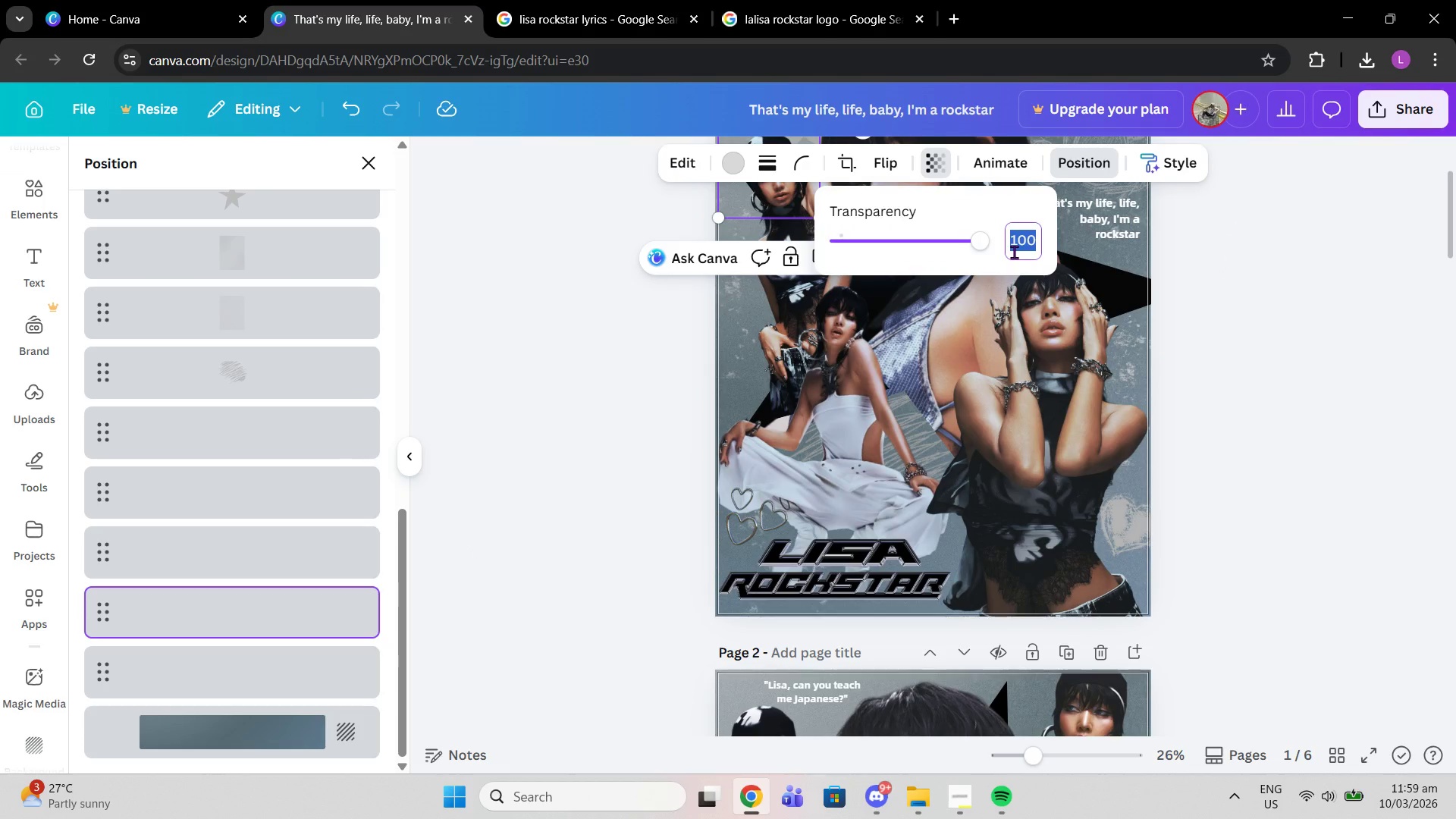 
type(70)
 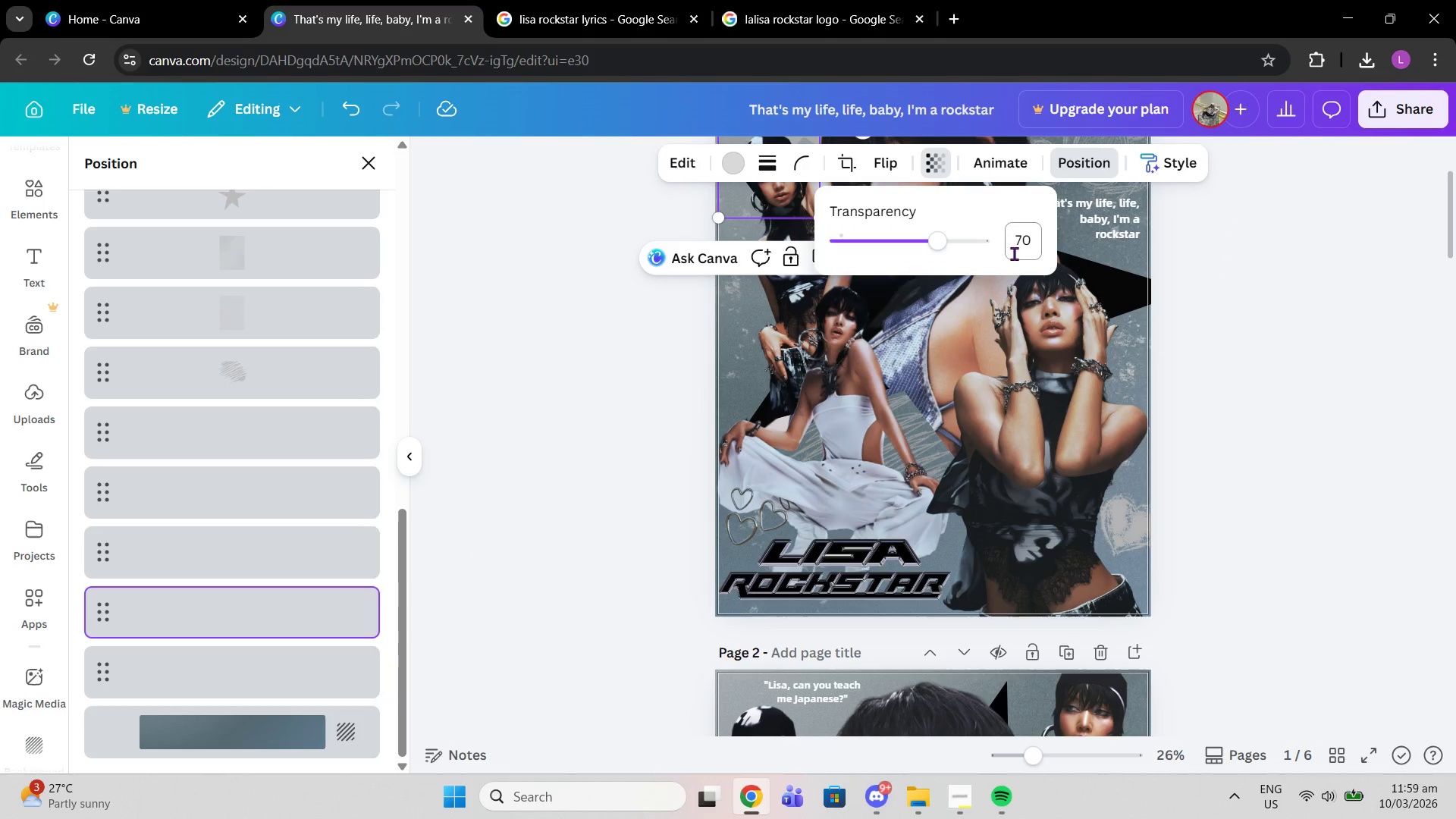 
key(Enter)
 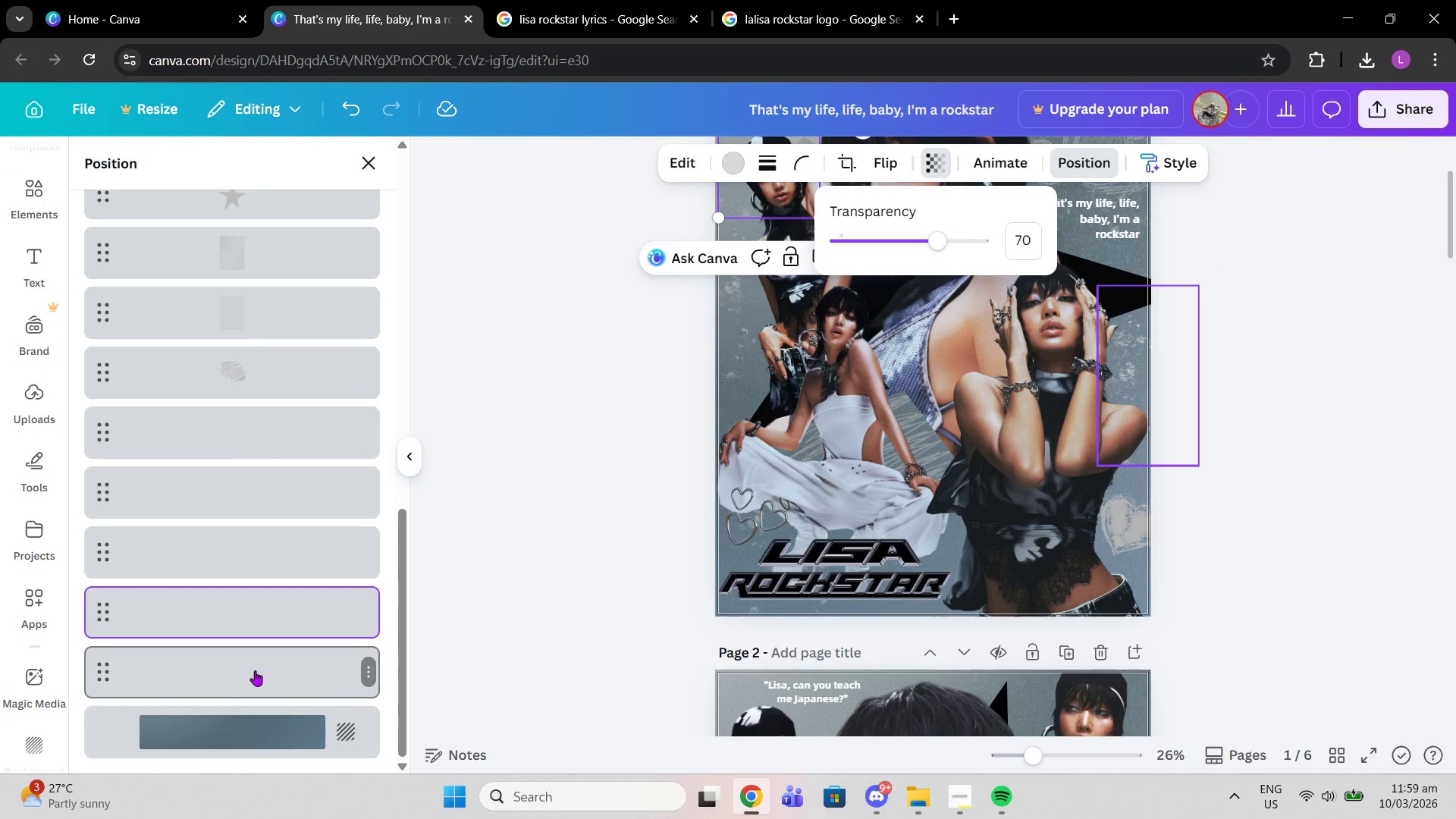 
left_click([254, 670])
 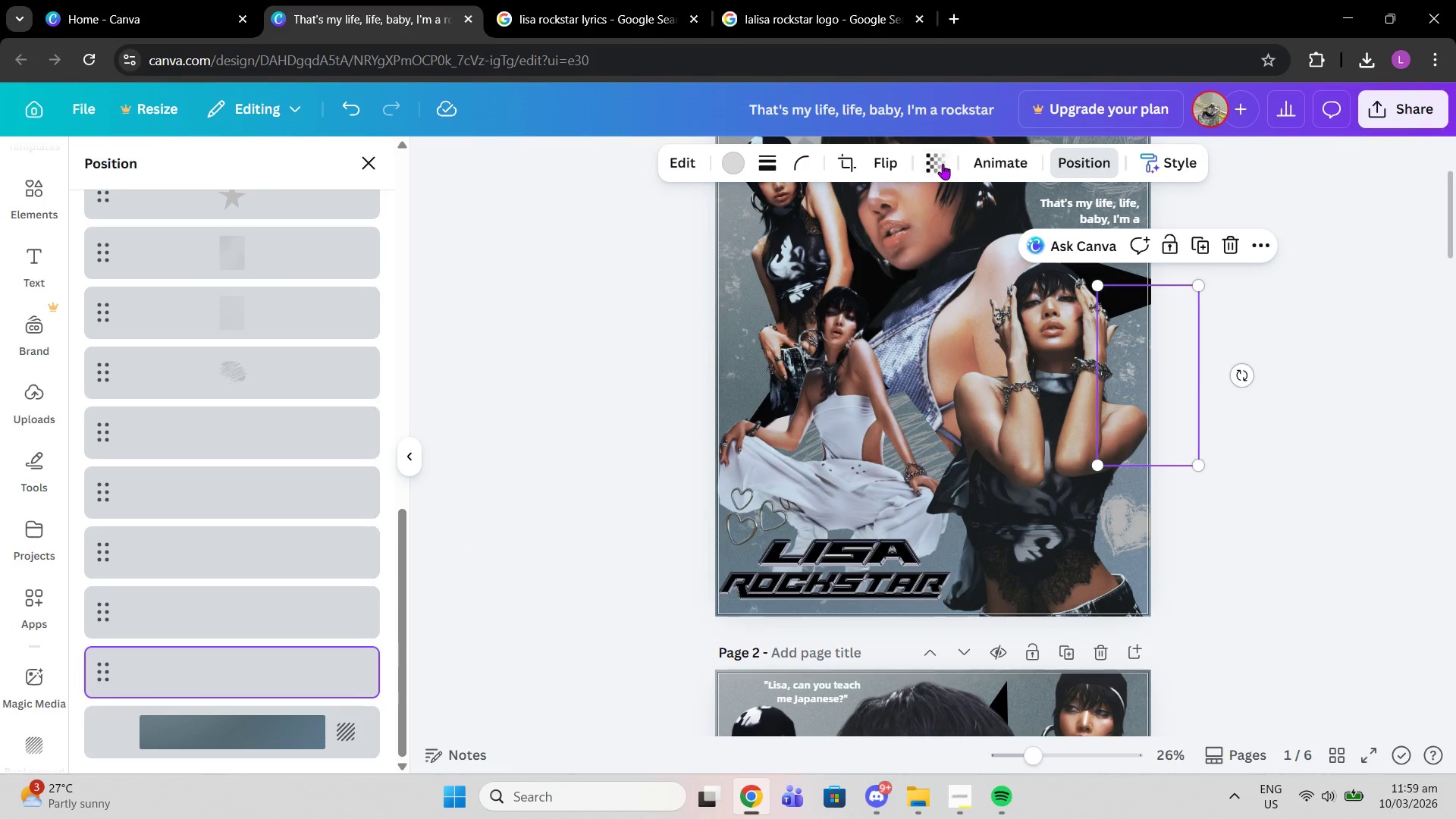 
left_click([943, 164])
 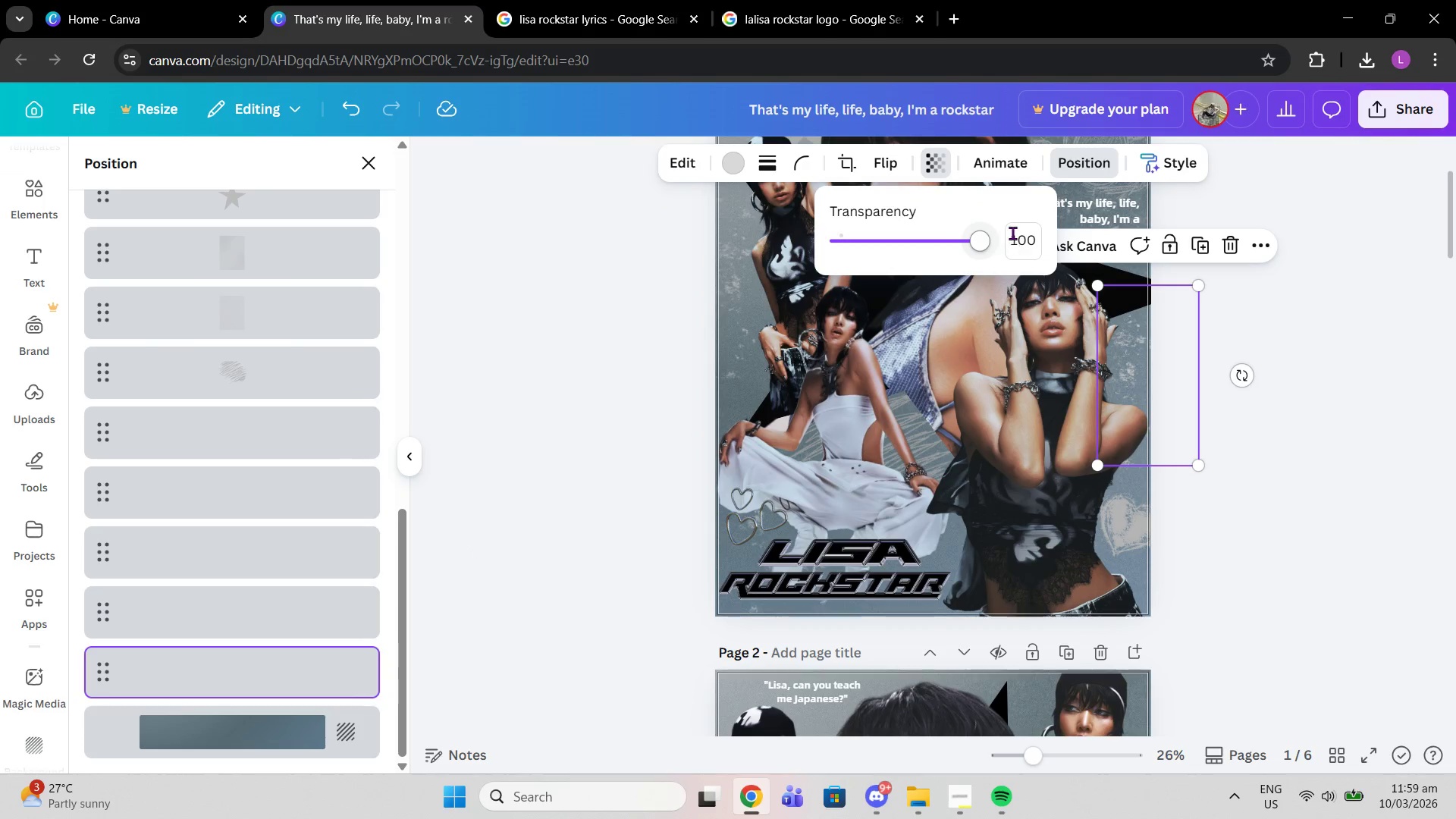 
left_click([1012, 233])
 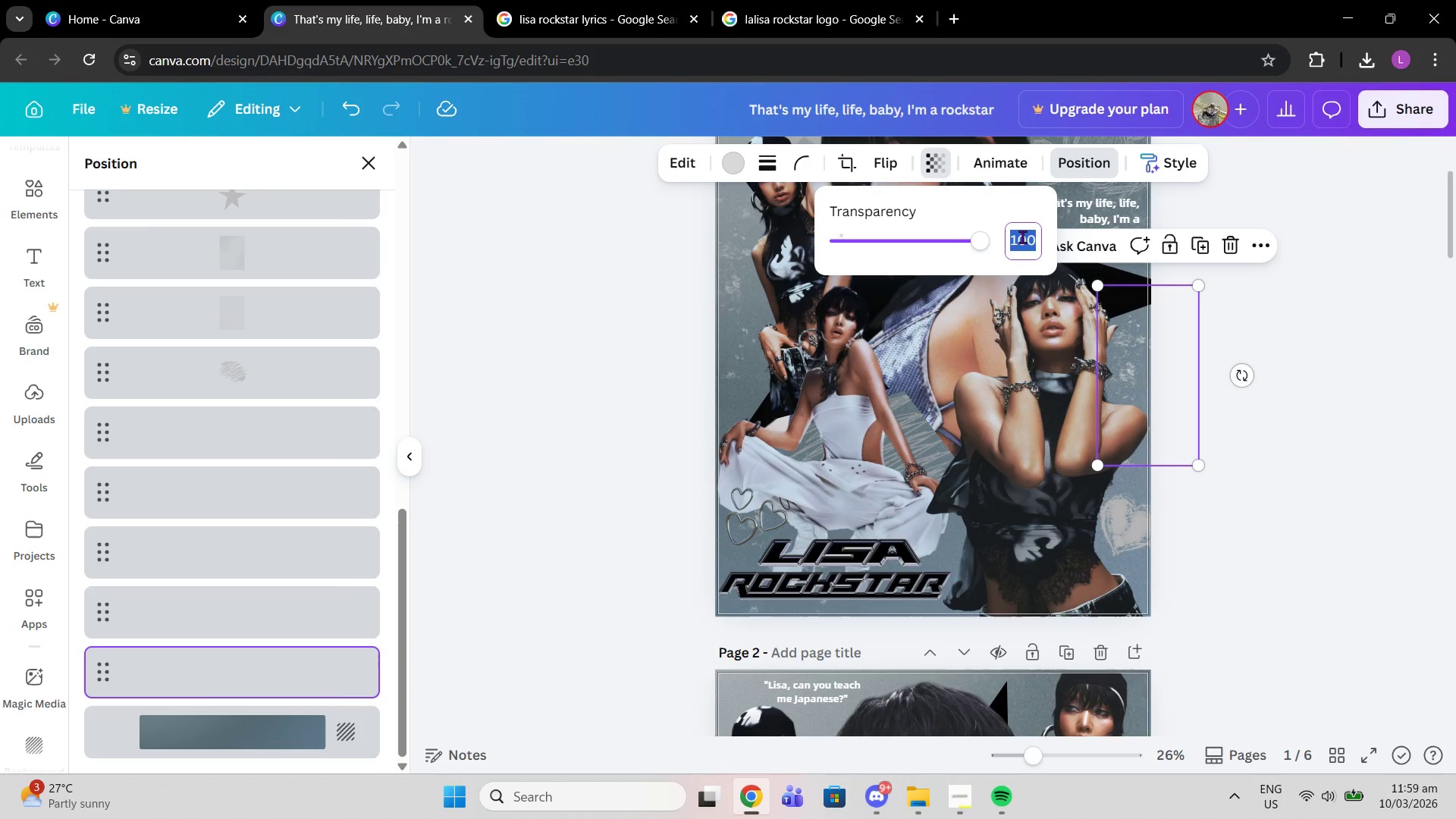 
type(70)
 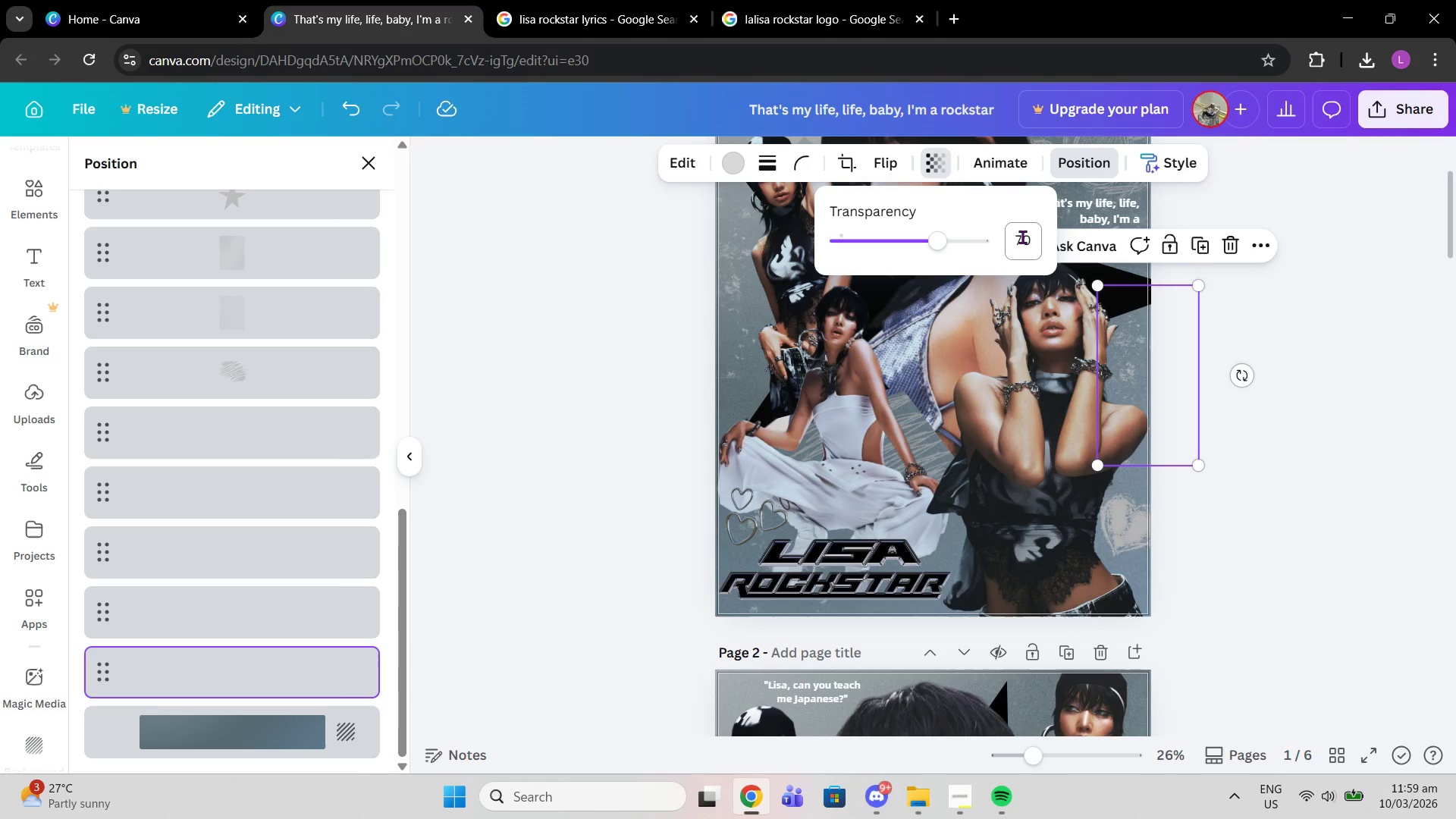 
key(Enter)
 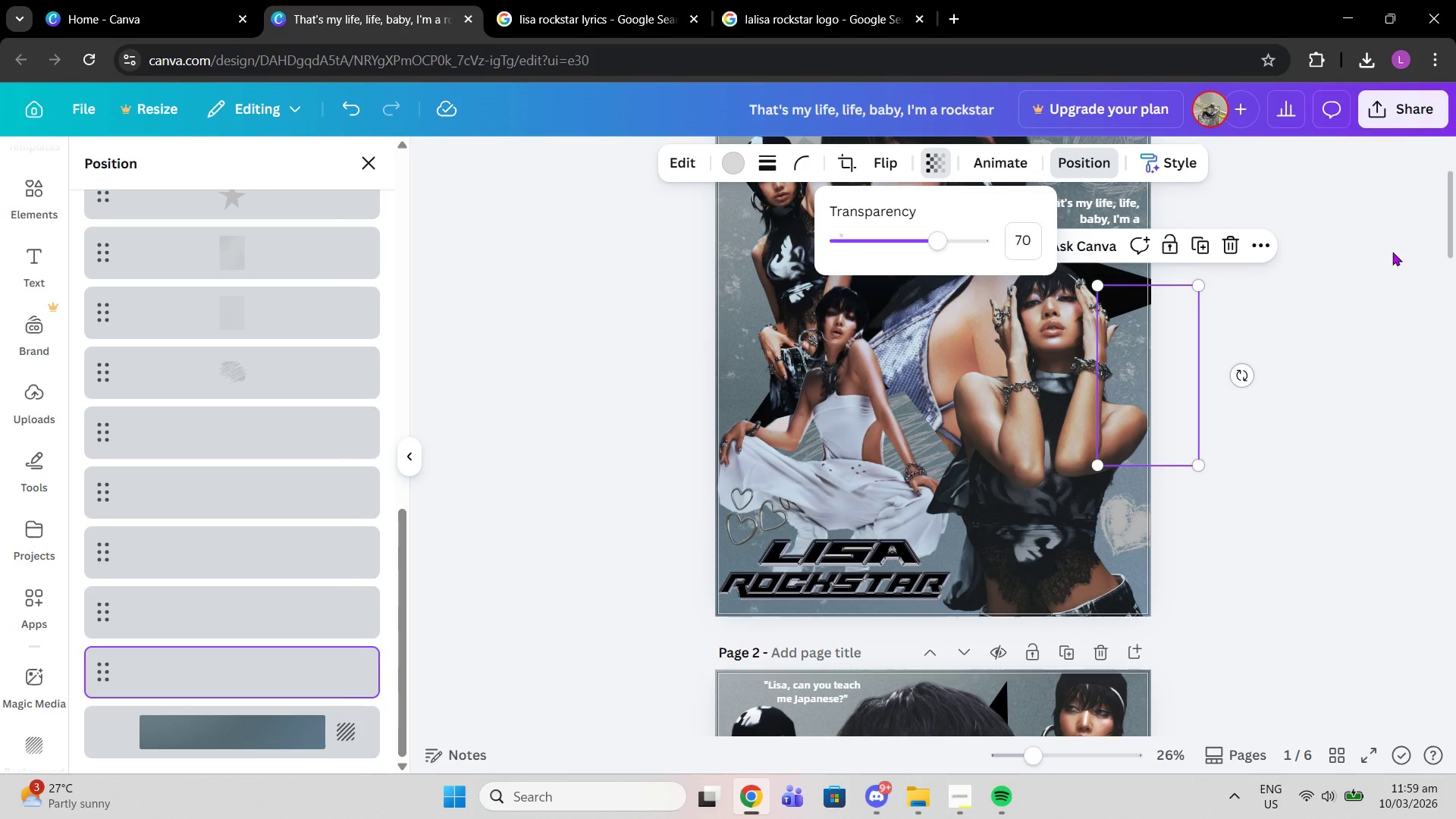 
left_click([1392, 252])
 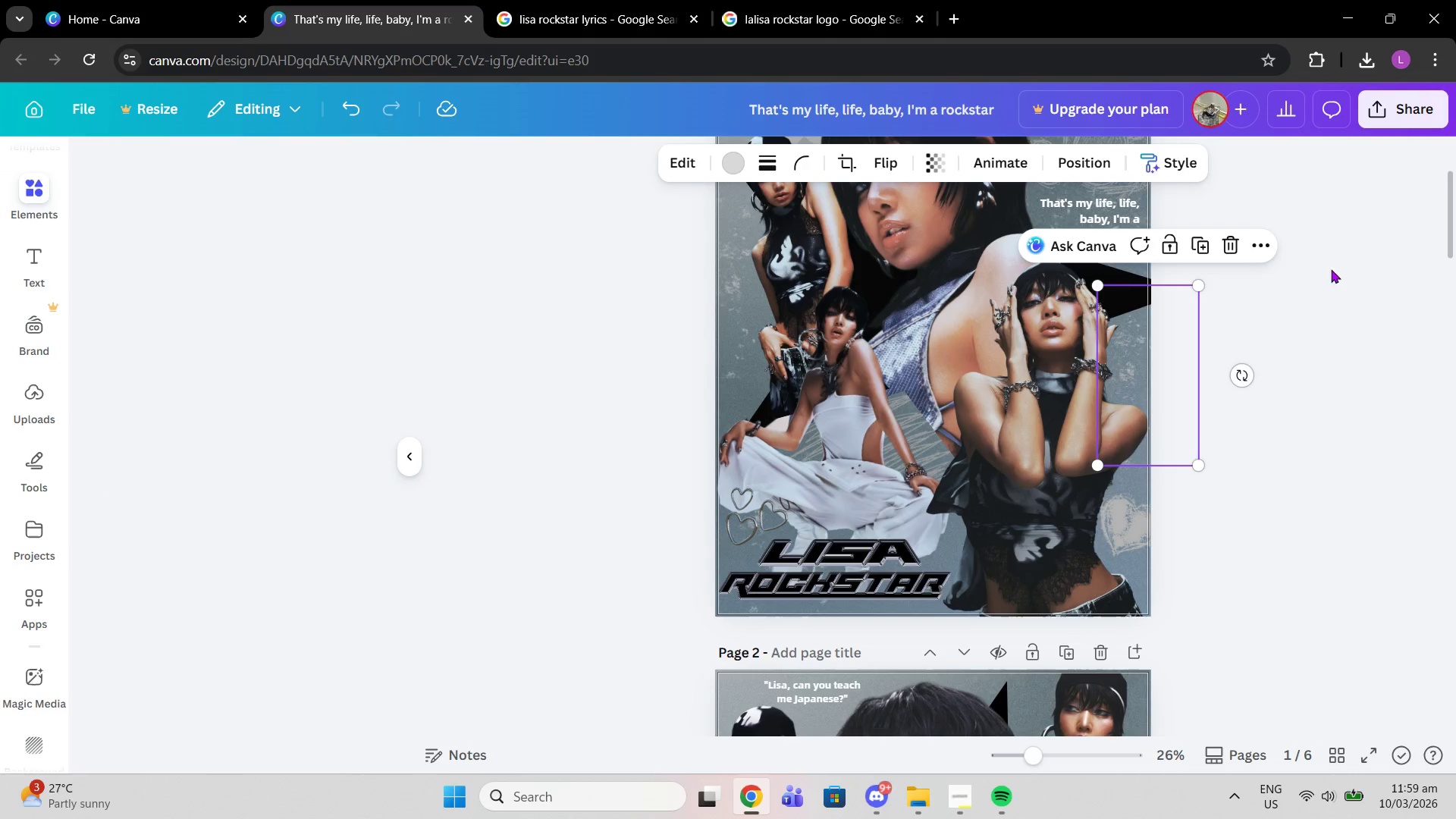 
scroll: coordinate [1326, 278], scroll_direction: up, amount: 1.0
 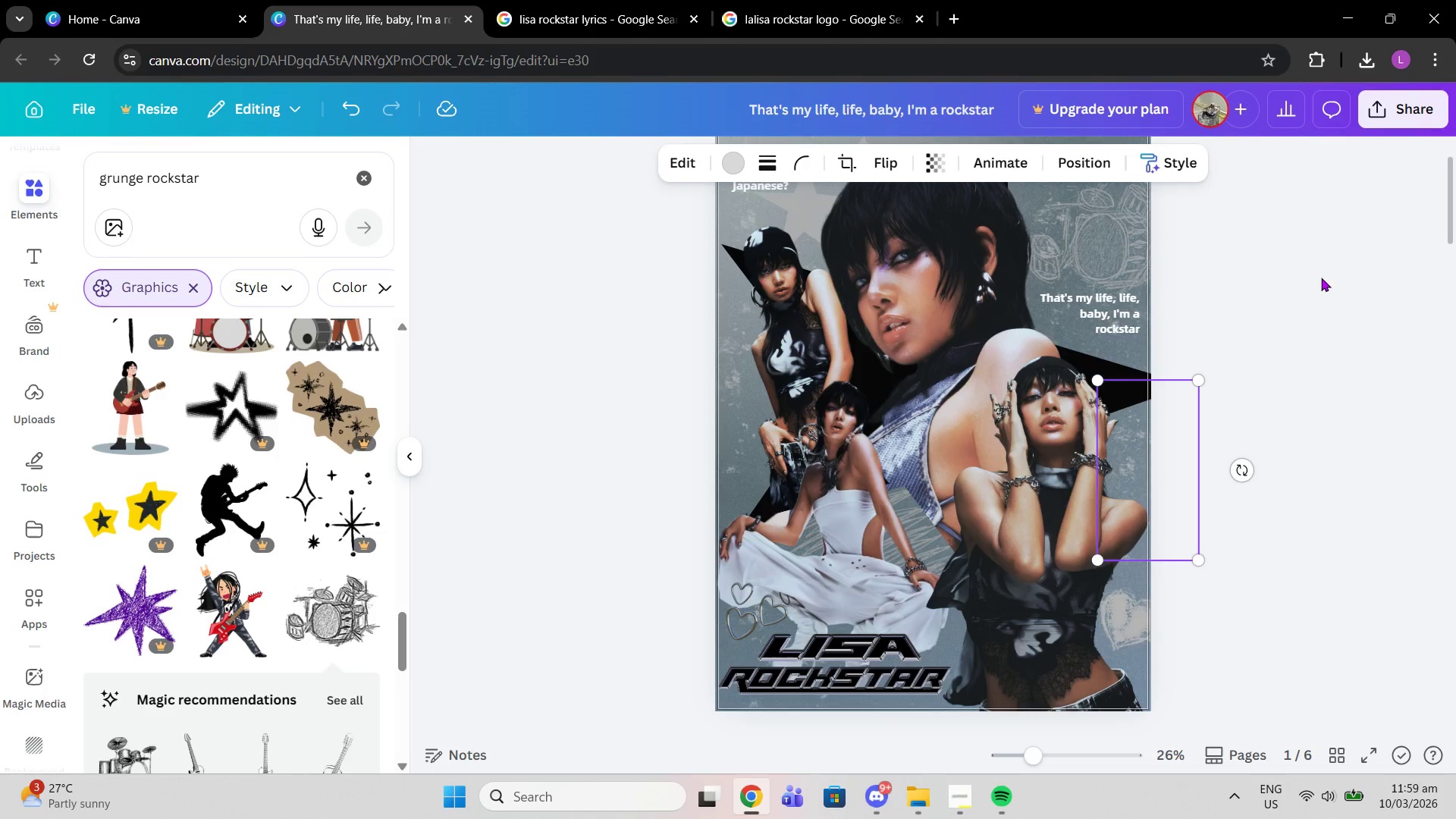 
mouse_move([1301, 278])
 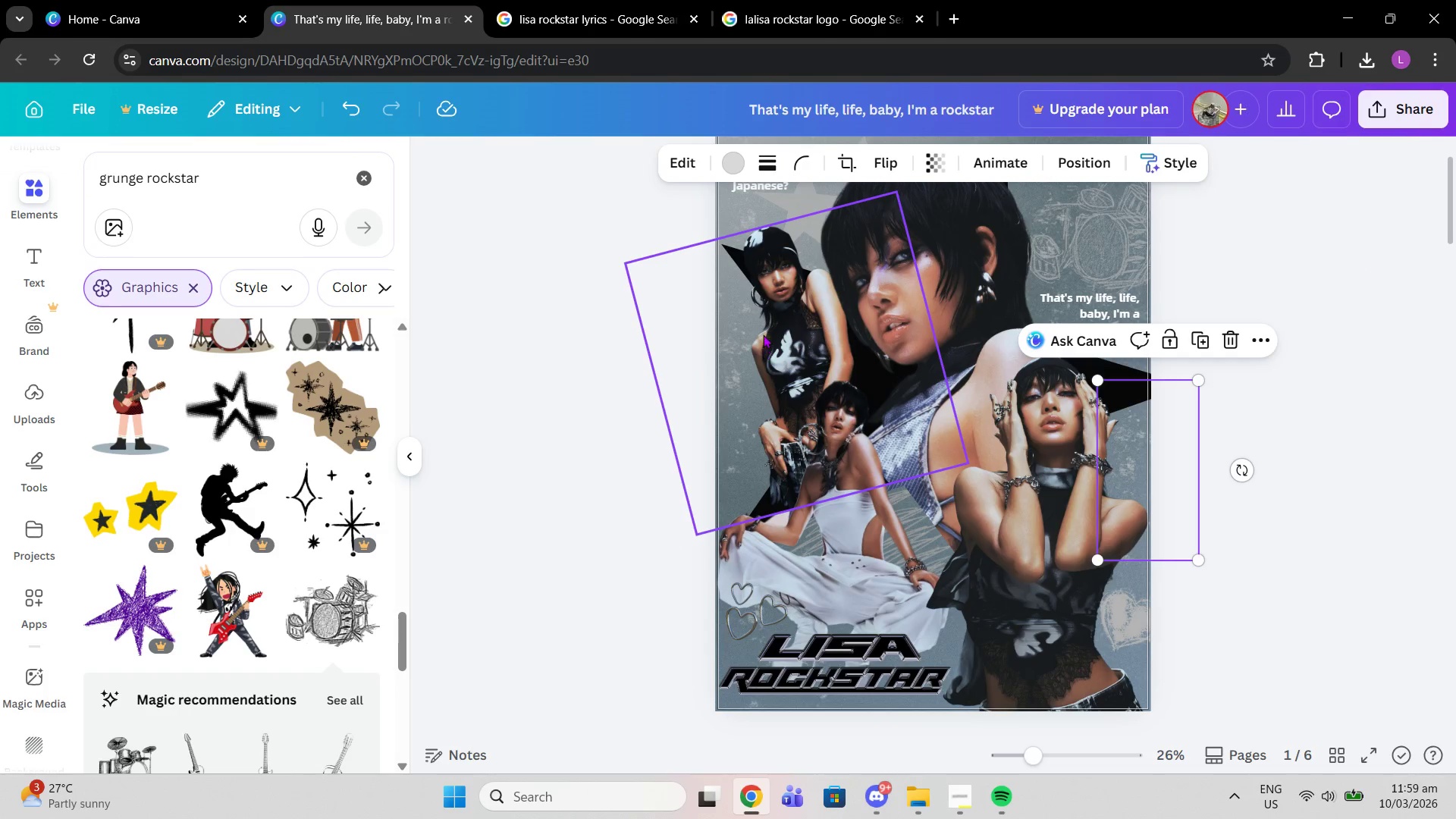 
left_click_drag(start_coordinate=[763, 334], to_coordinate=[746, 343])
 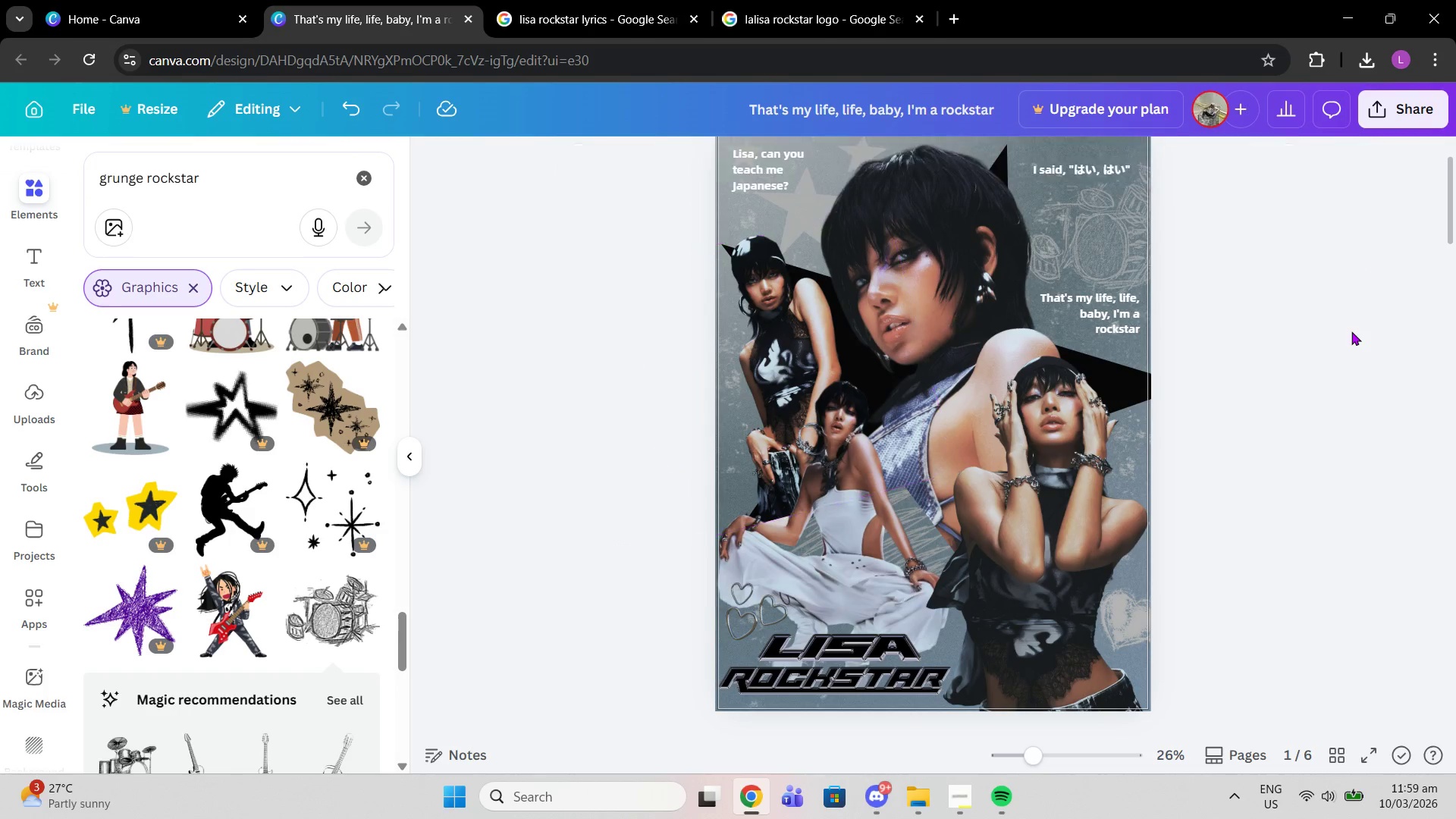 
double_click([1351, 331])
 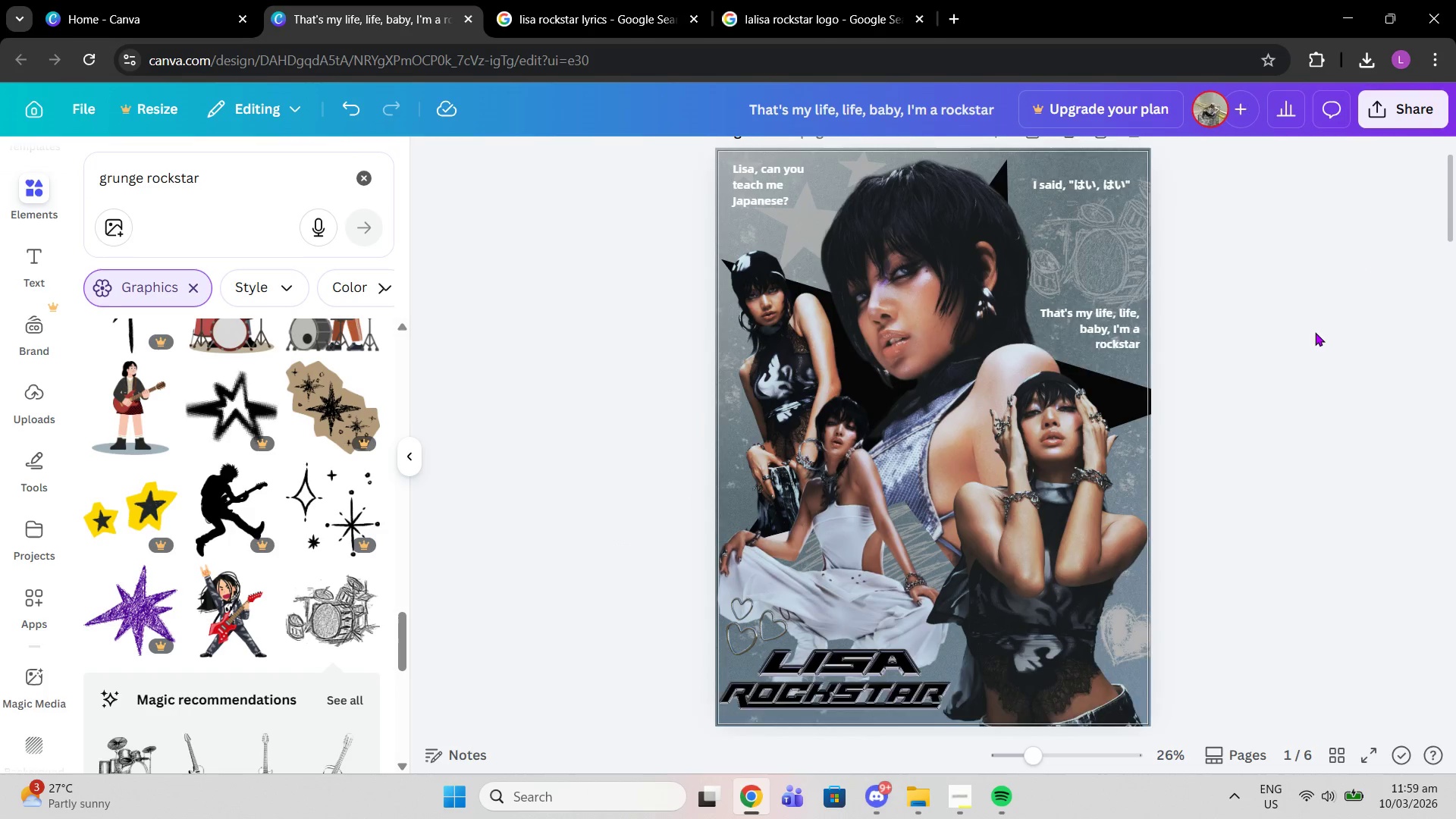 
scroll: coordinate [1315, 331], scroll_direction: up, amount: 2.0
 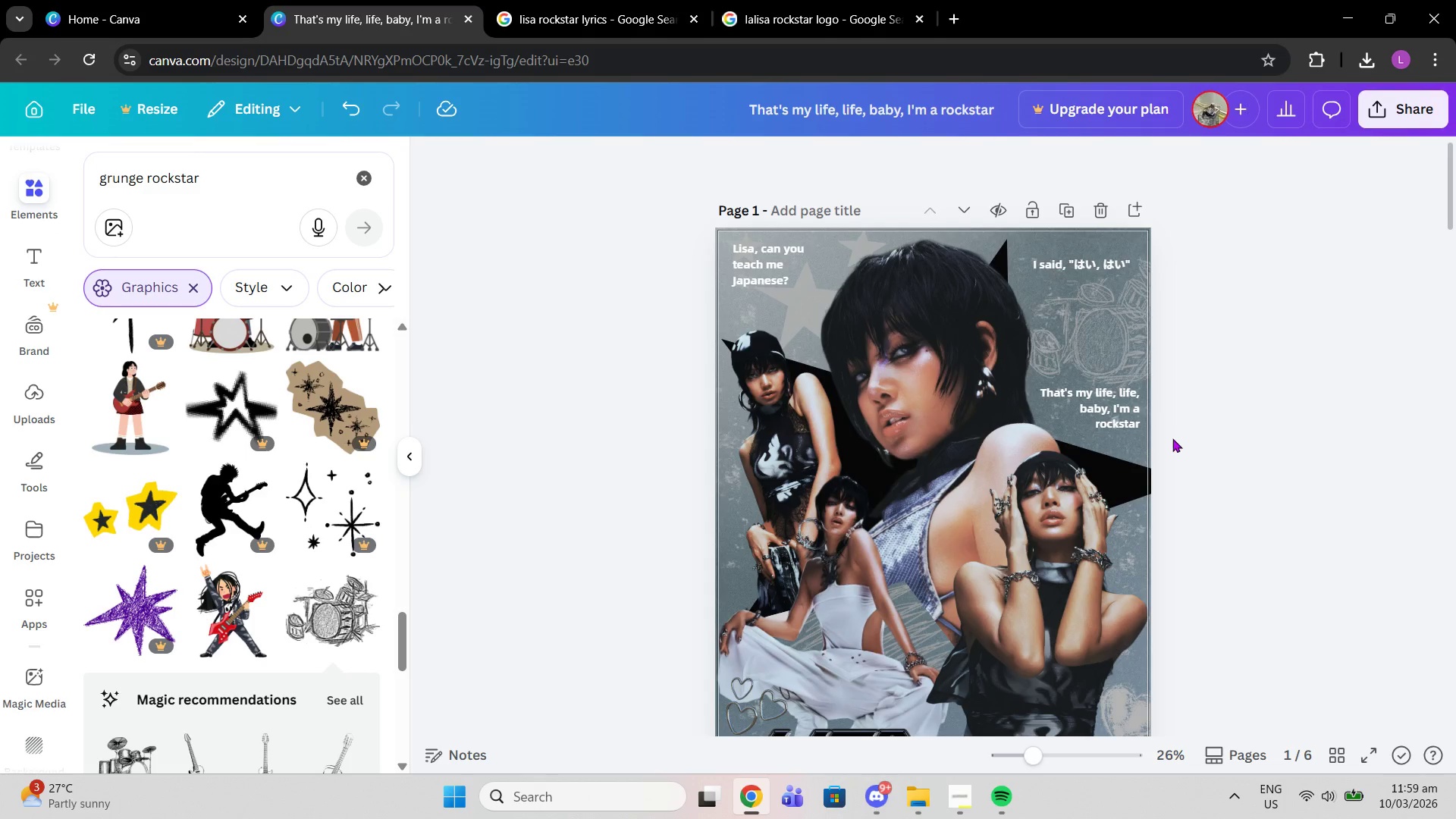 
left_click_drag(start_coordinate=[1110, 412], to_coordinate=[1110, 422])
 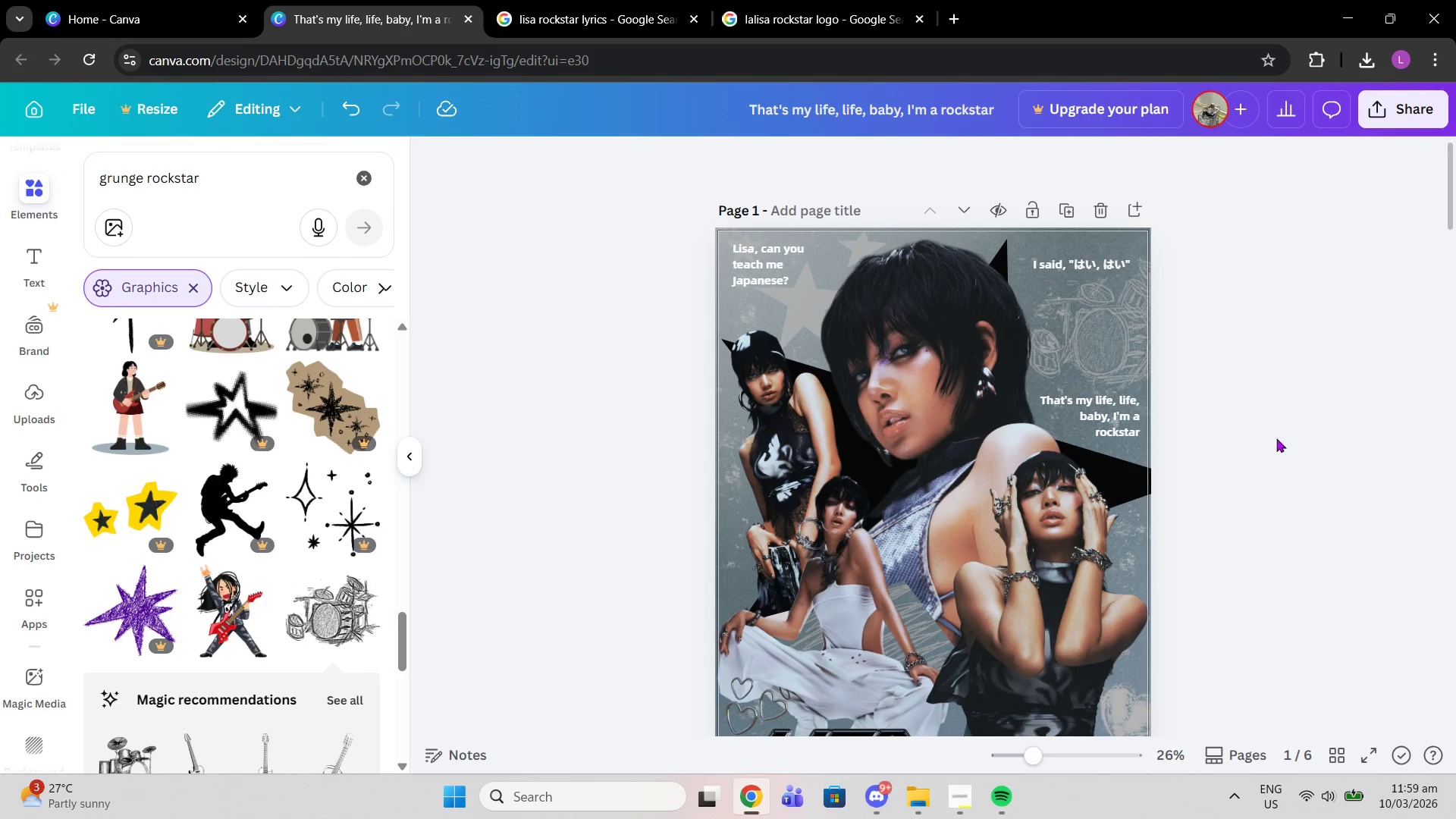 
scroll: coordinate [1276, 438], scroll_direction: down, amount: 1.0
 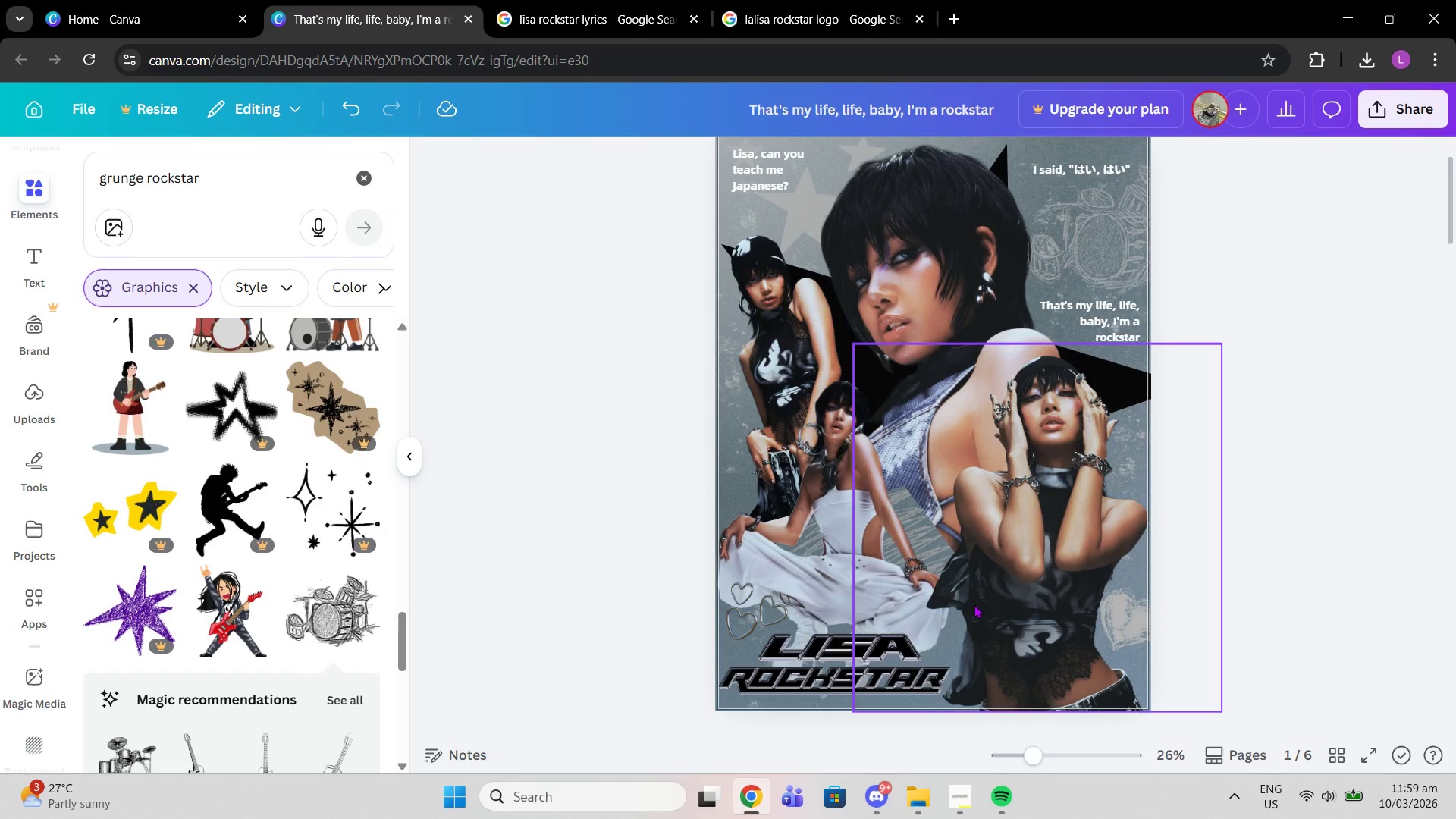 
left_click([832, 663])
 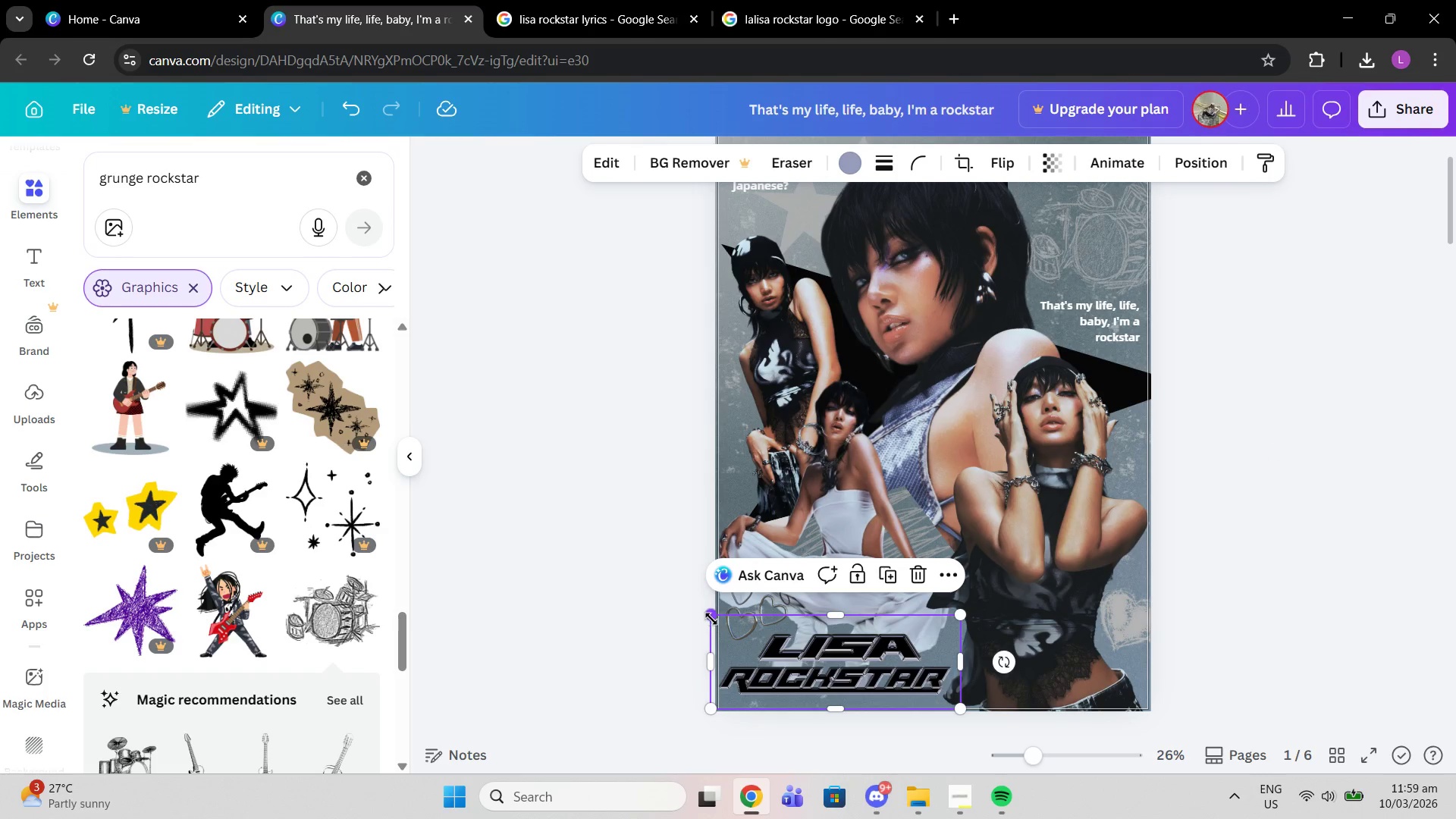 
left_click_drag(start_coordinate=[712, 619], to_coordinate=[718, 620])
 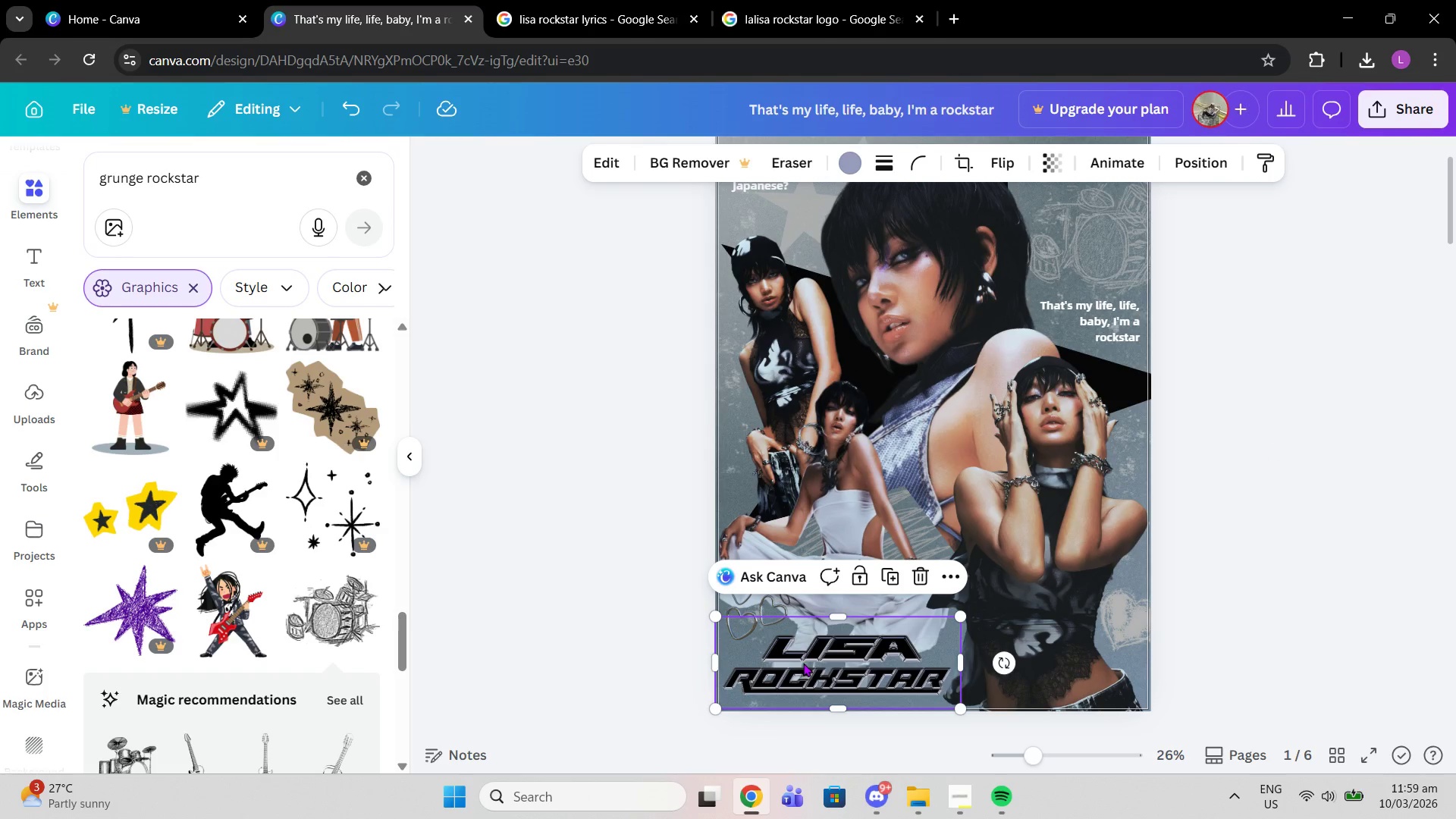 
left_click_drag(start_coordinate=[803, 663], to_coordinate=[803, 651])
 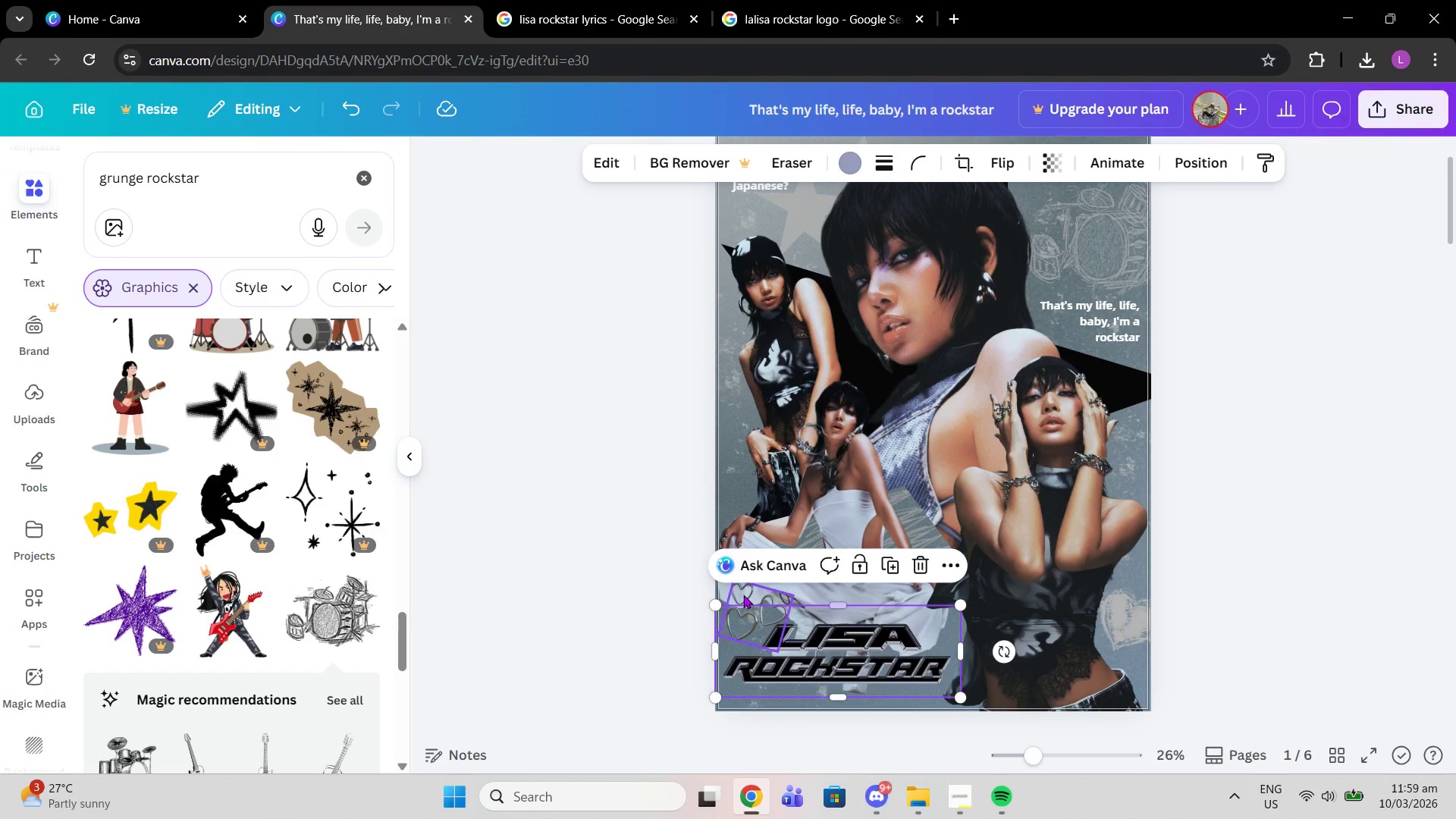 
left_click([743, 595])
 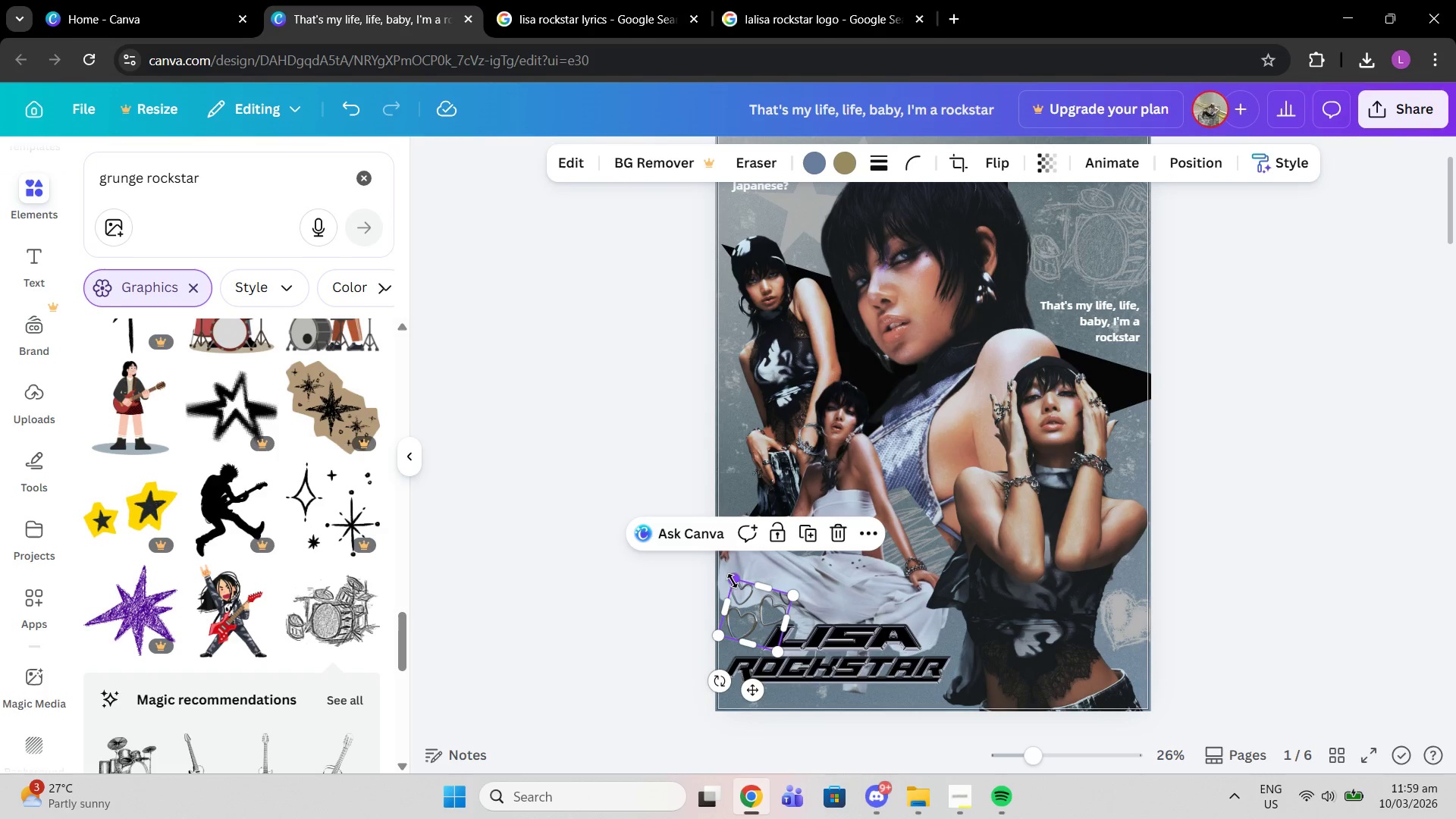 
left_click_drag(start_coordinate=[733, 581], to_coordinate=[708, 540])
 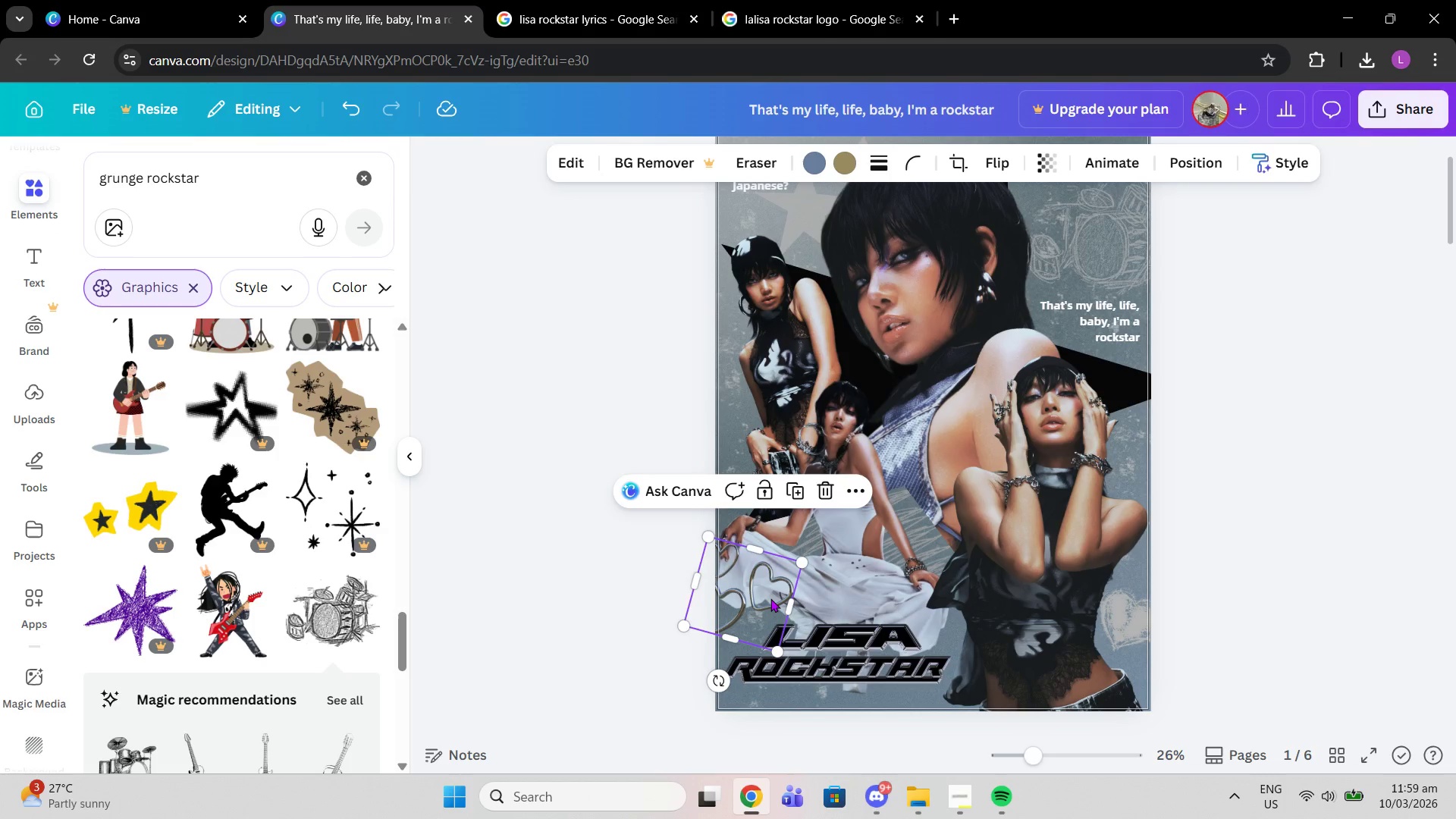 
left_click_drag(start_coordinate=[767, 598], to_coordinate=[789, 502])
 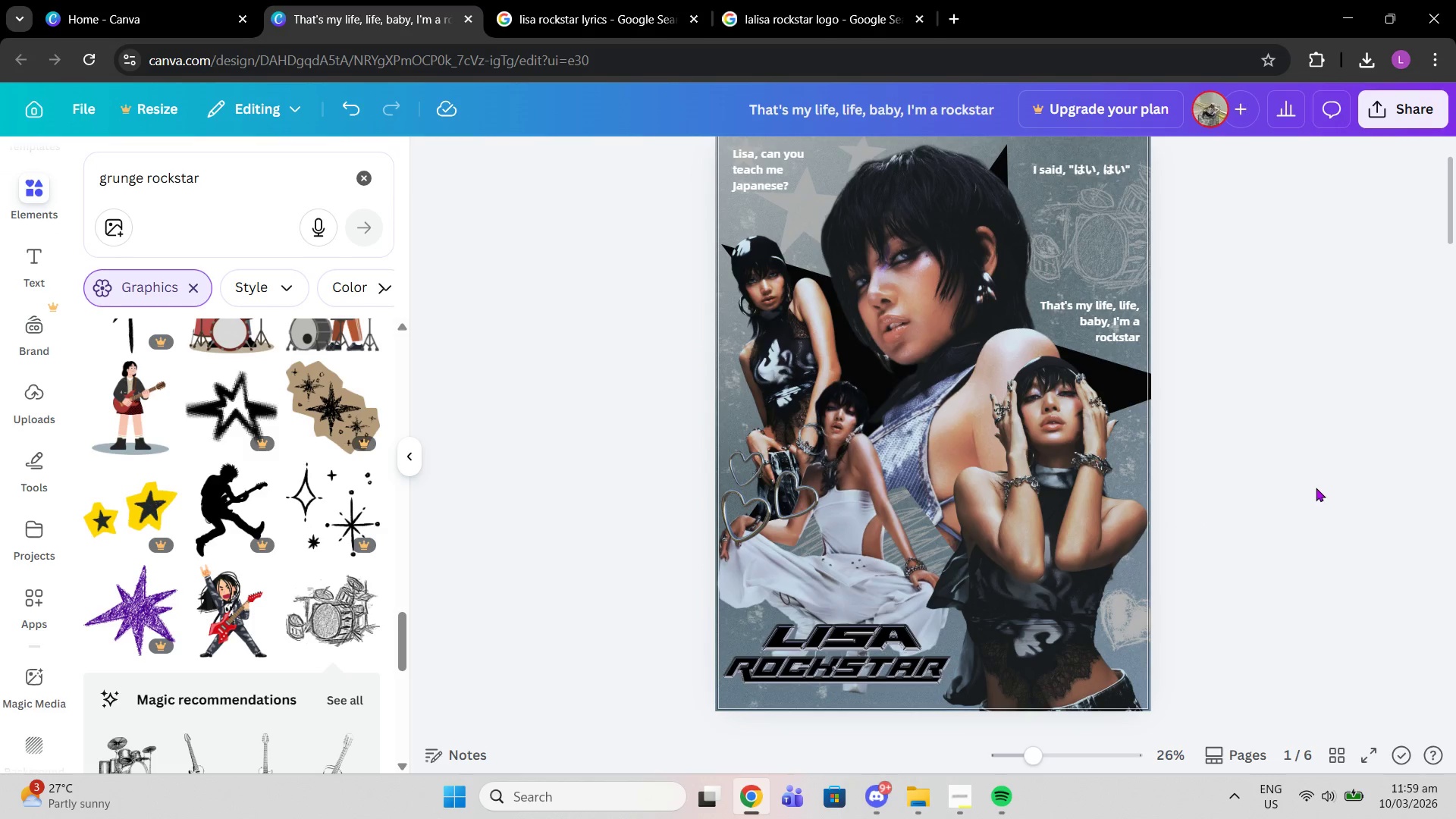 
double_click([1316, 488])
 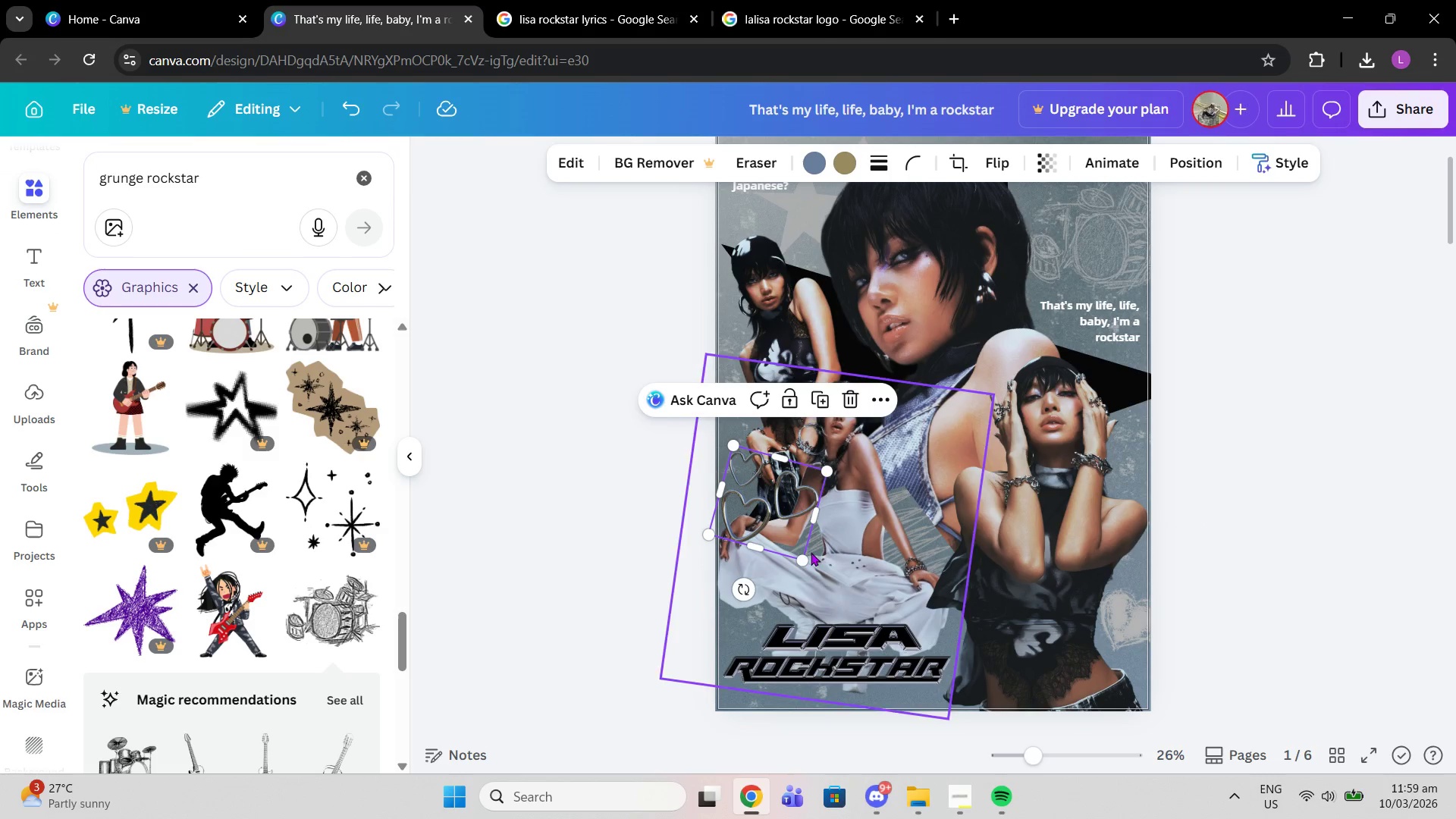 
left_click_drag(start_coordinate=[804, 553], to_coordinate=[782, 544])
 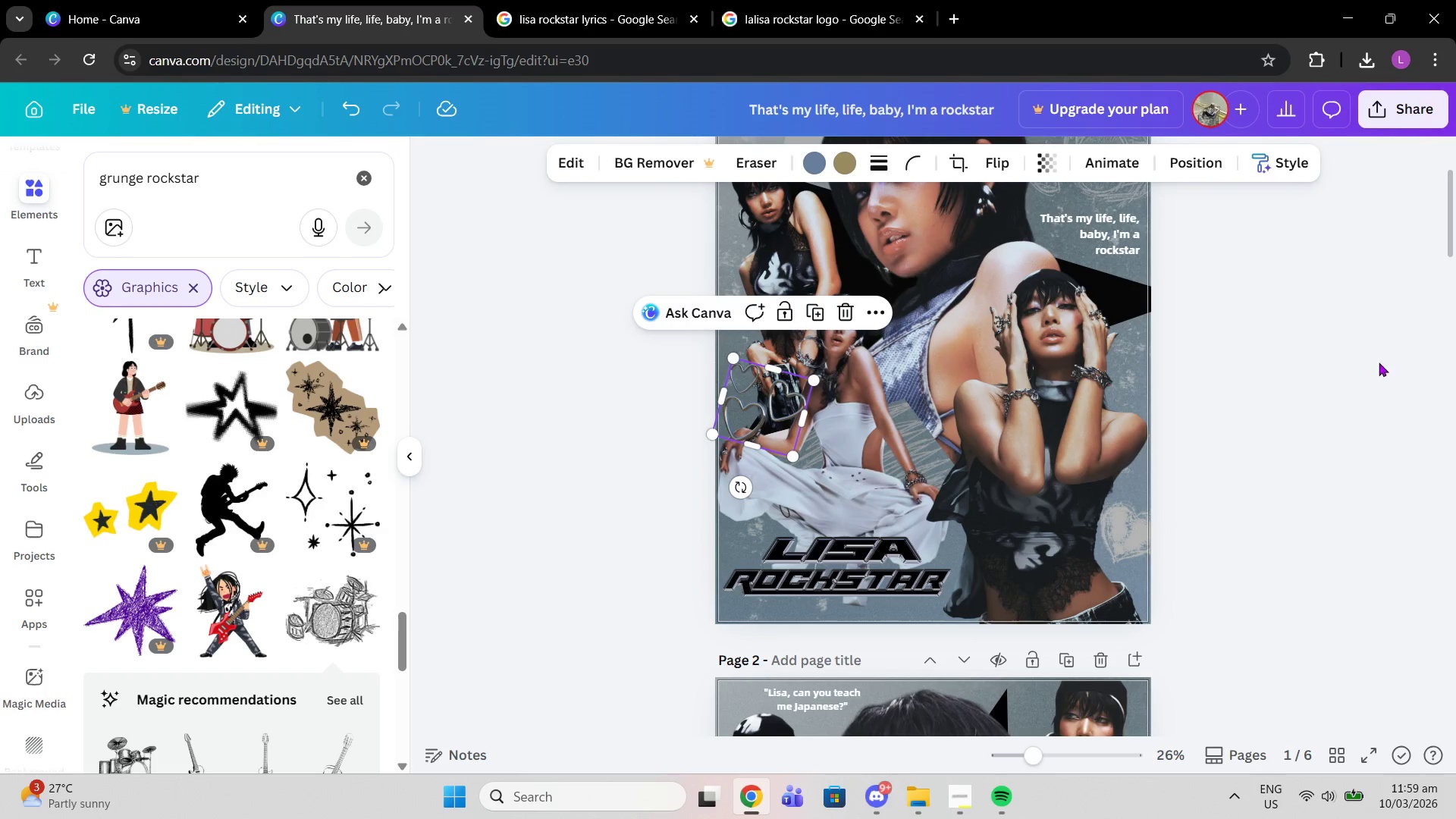 
double_click([1377, 362])
 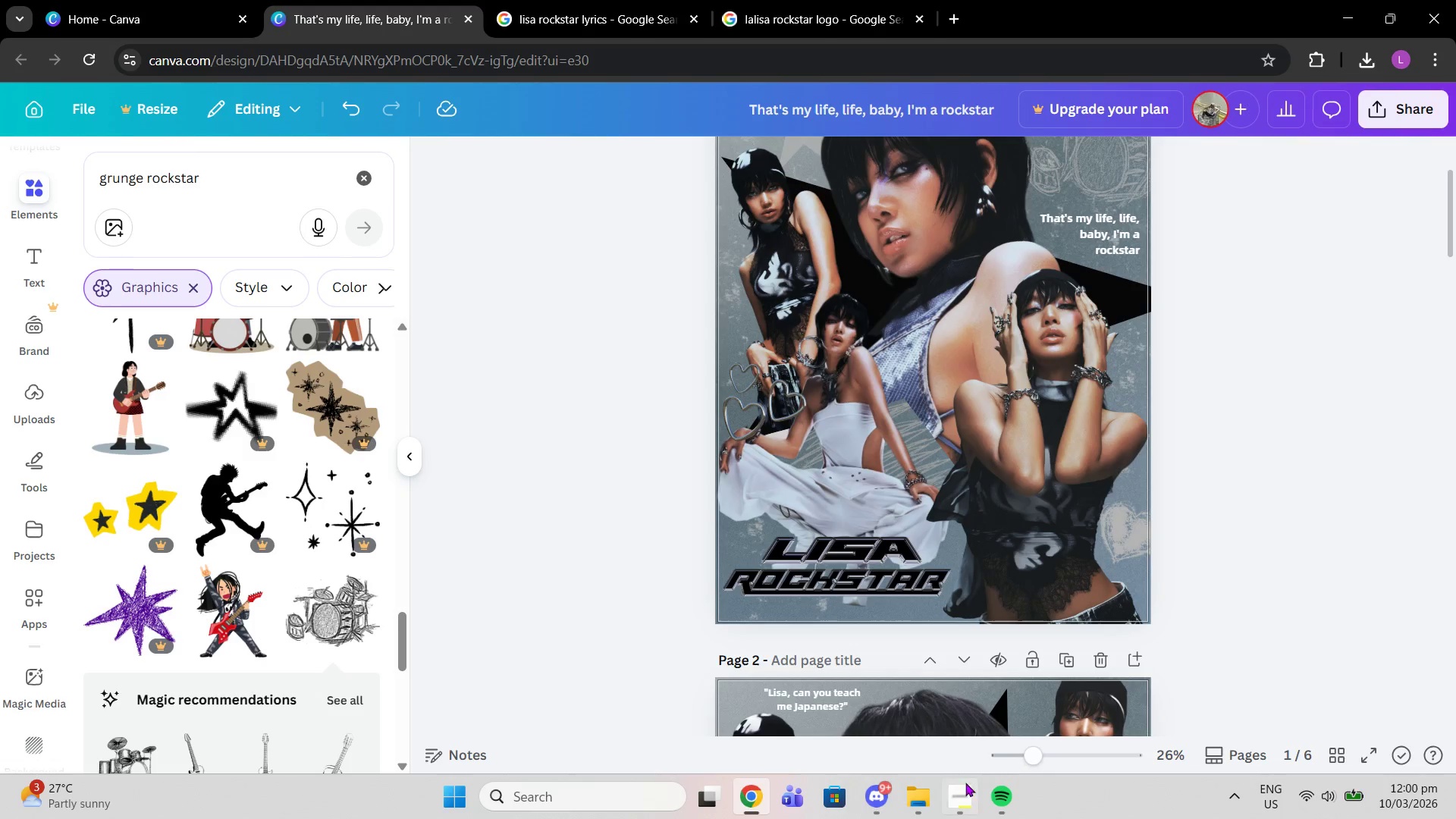 
left_click([965, 786])